 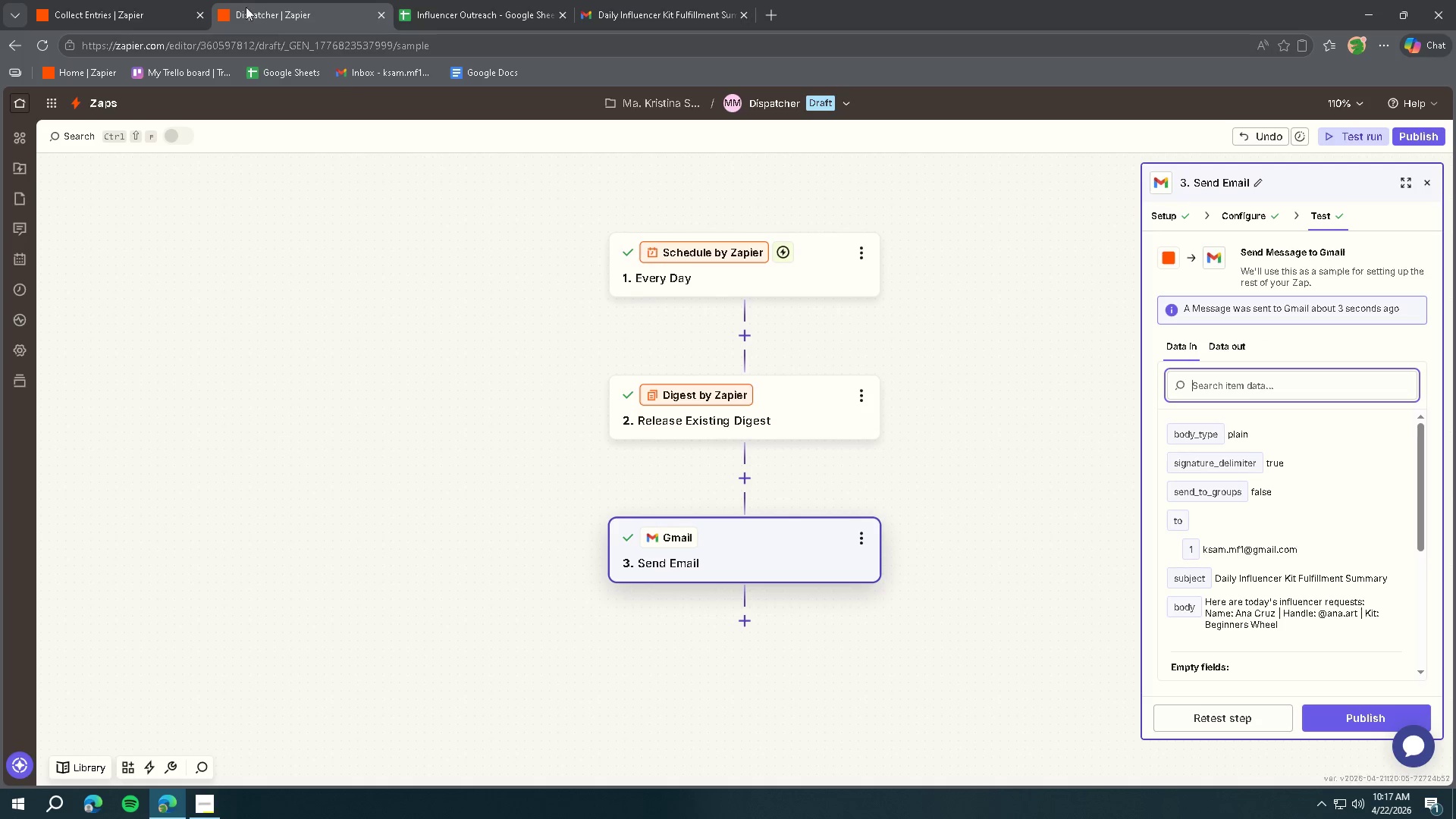 
left_click([146, 11])
 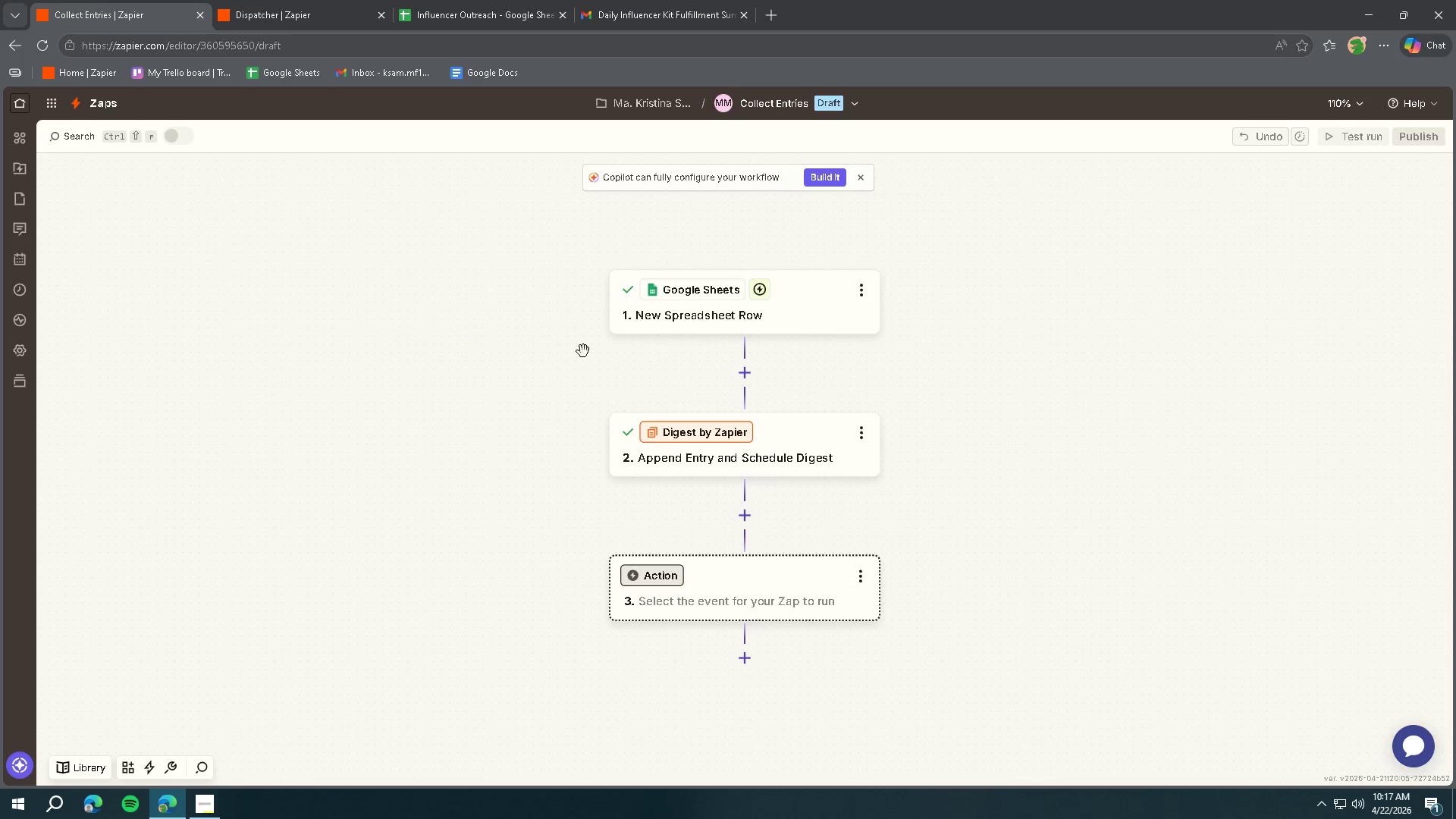 
left_click([710, 335])
 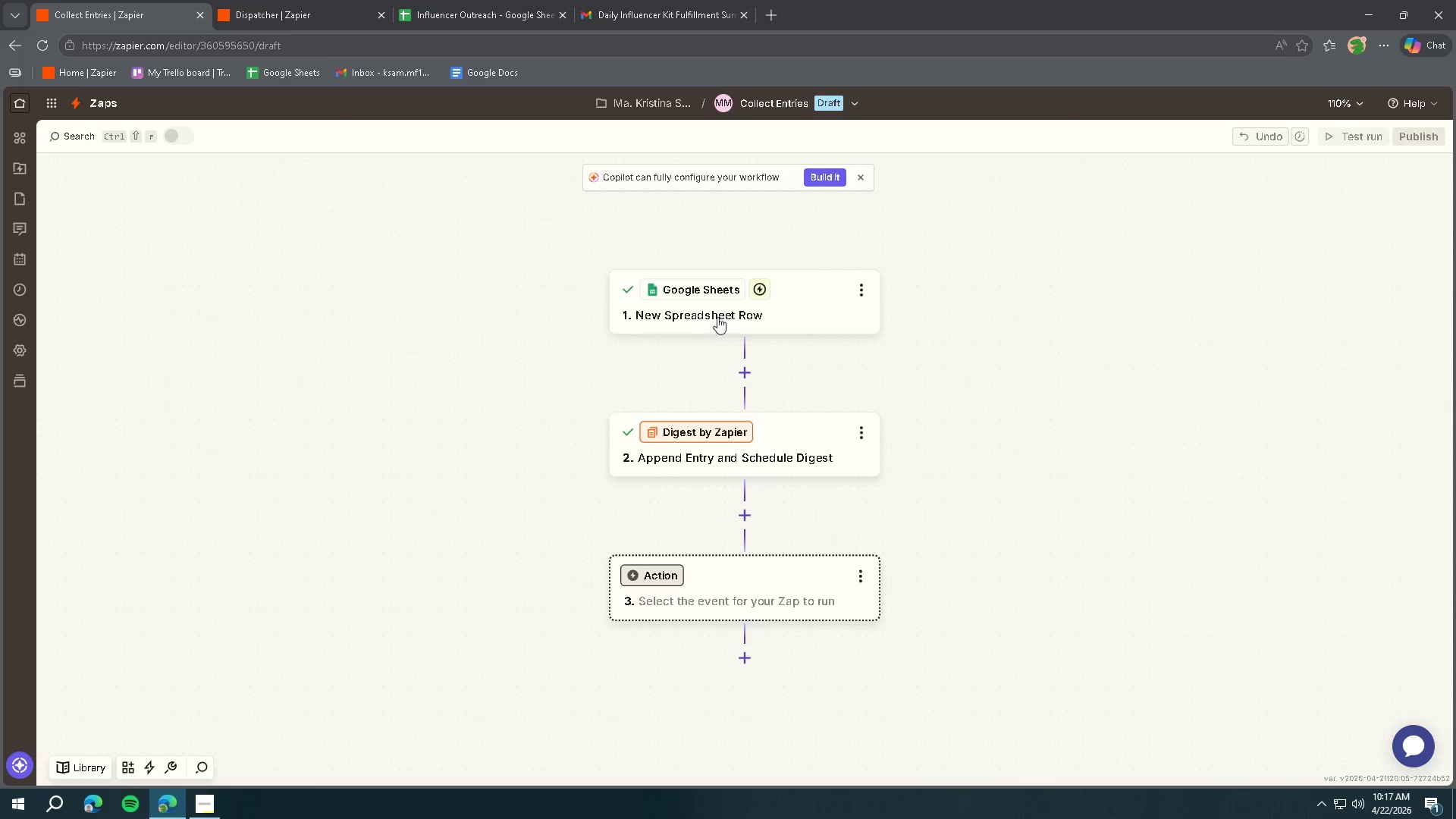 
left_click([718, 315])
 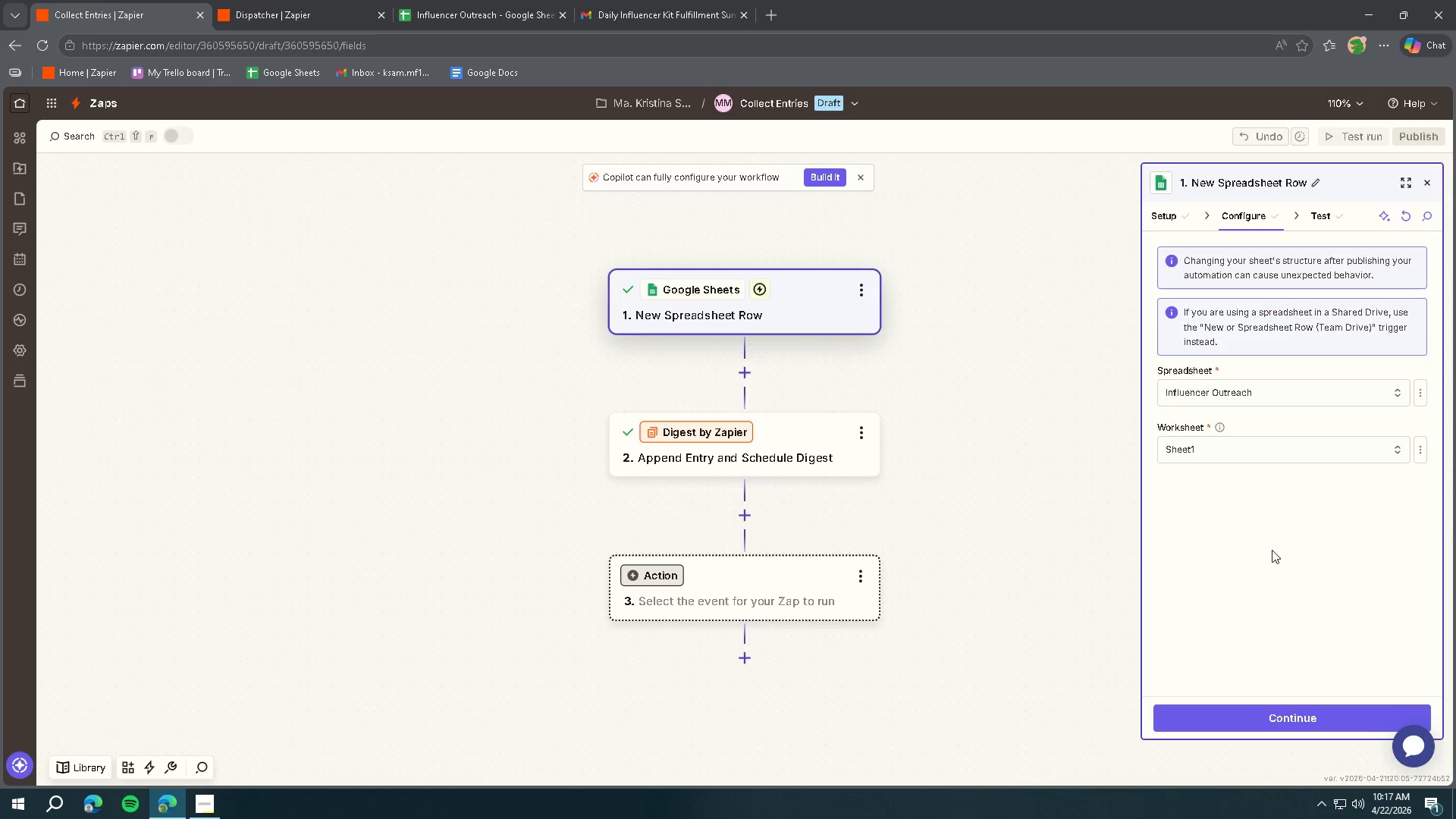 
left_click([1234, 725])
 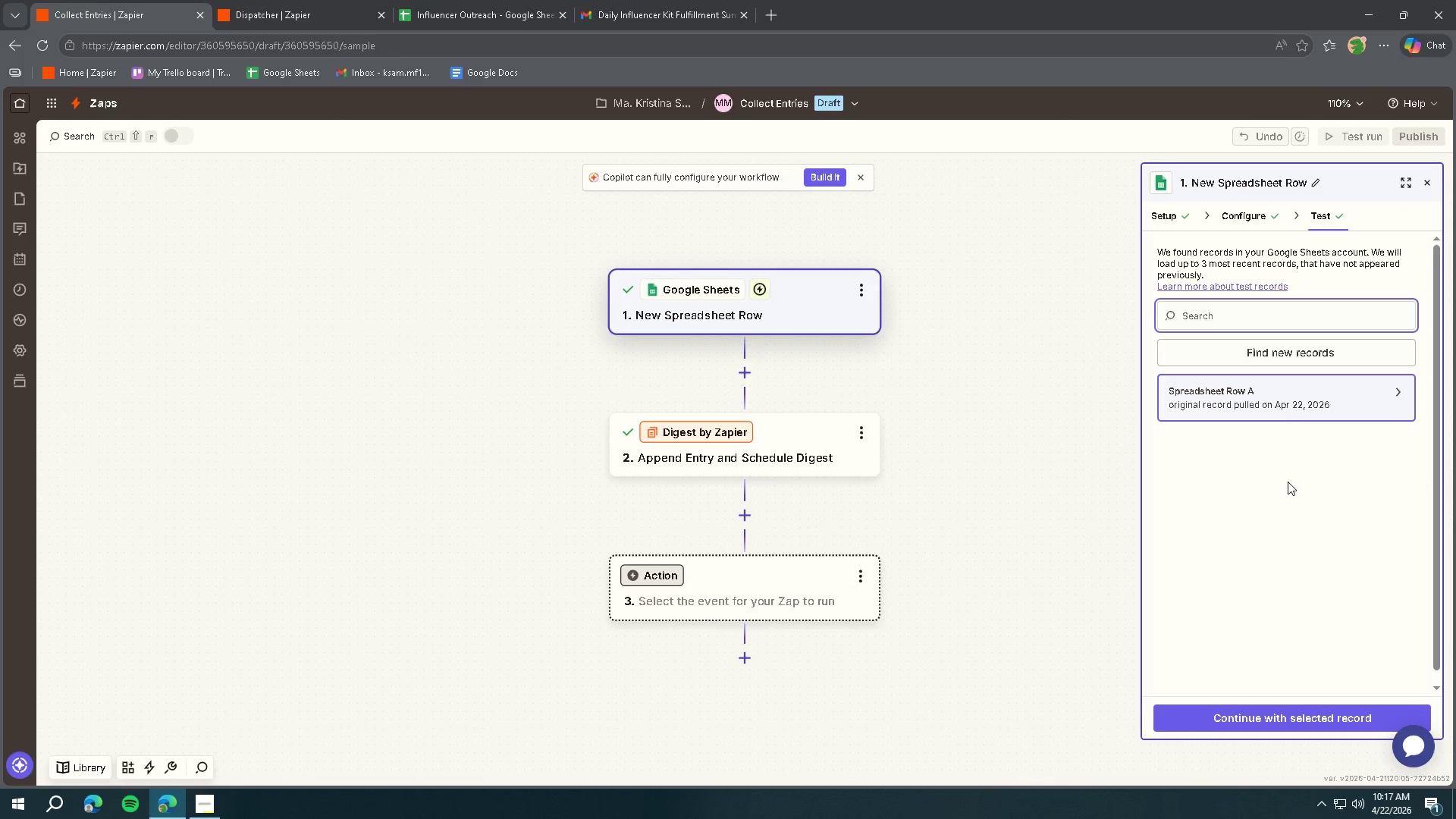 
left_click([1280, 351])
 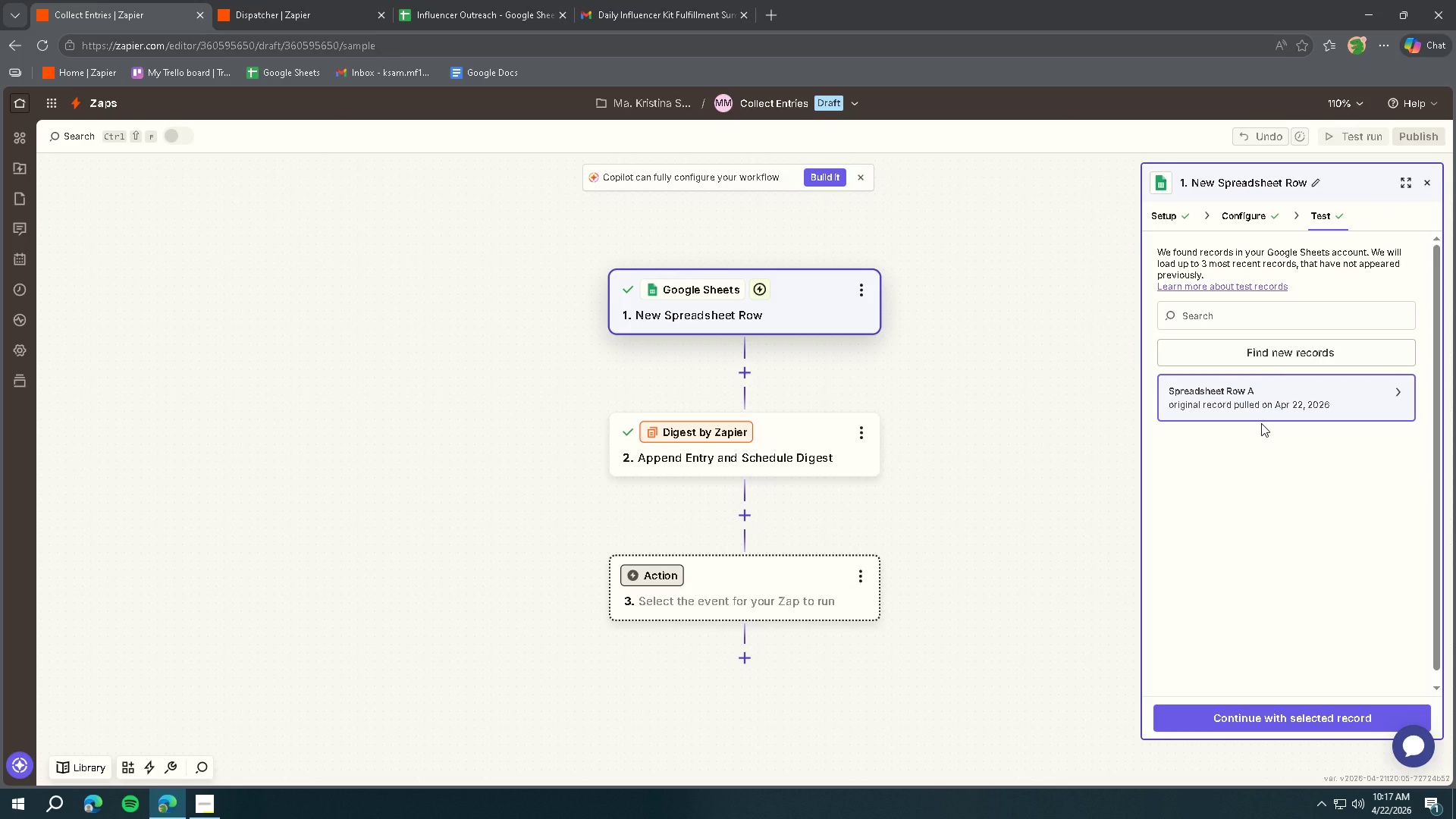 
left_click([1287, 384])
 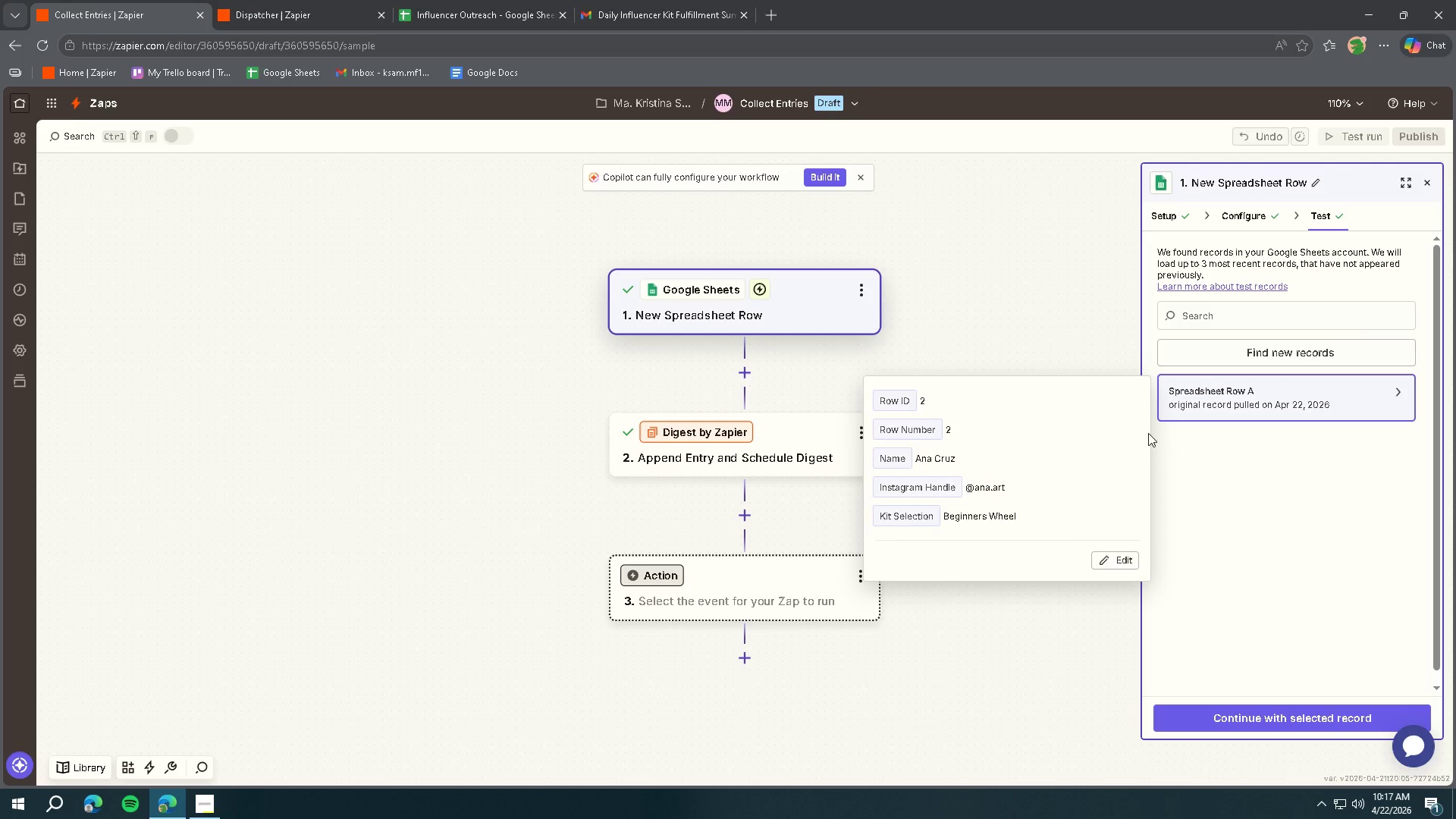 
scroll: coordinate [1109, 455], scroll_direction: down, amount: 2.0
 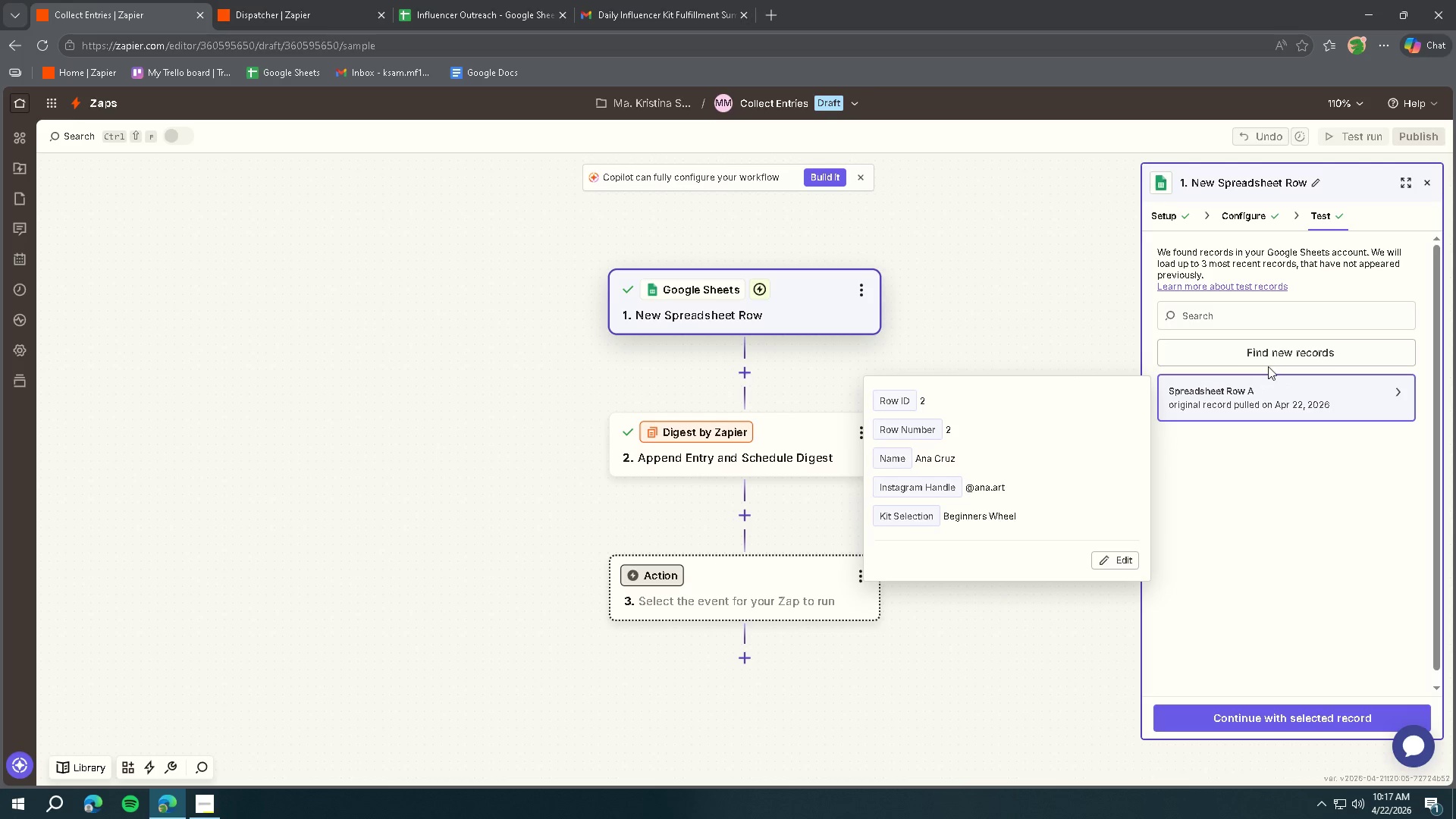 
left_click([1275, 357])
 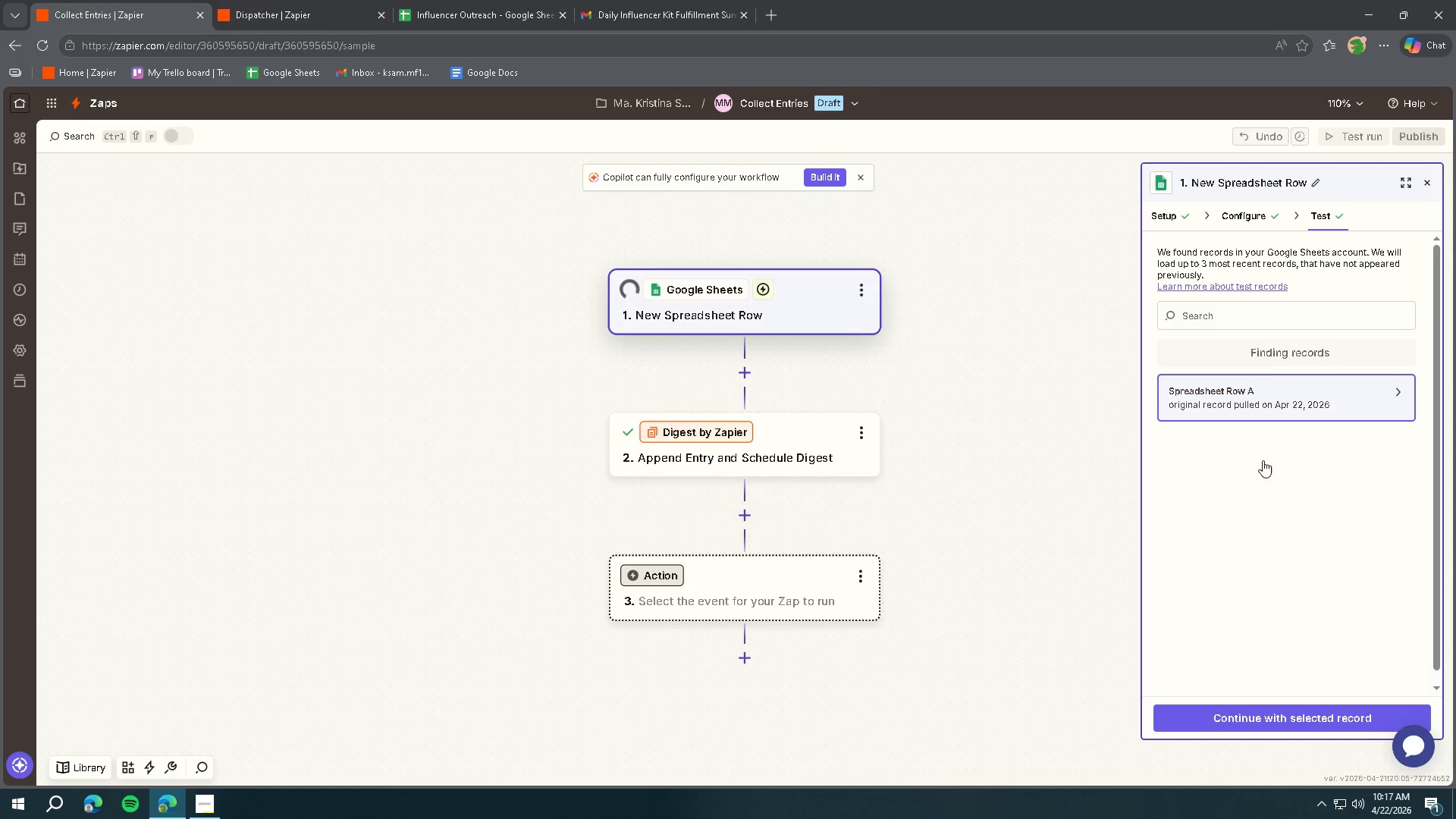 
left_click([1254, 394])
 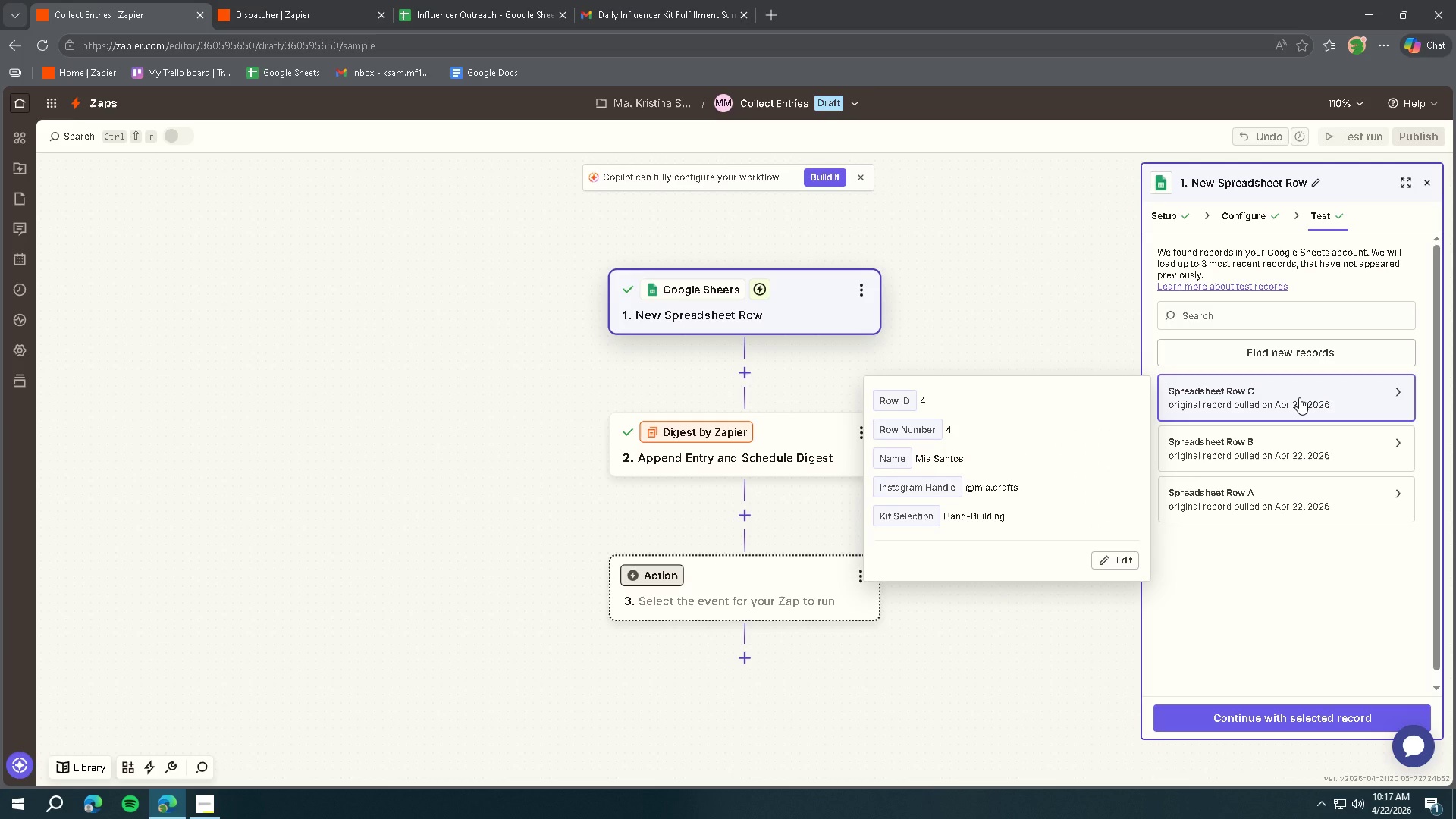 
left_click([1299, 397])
 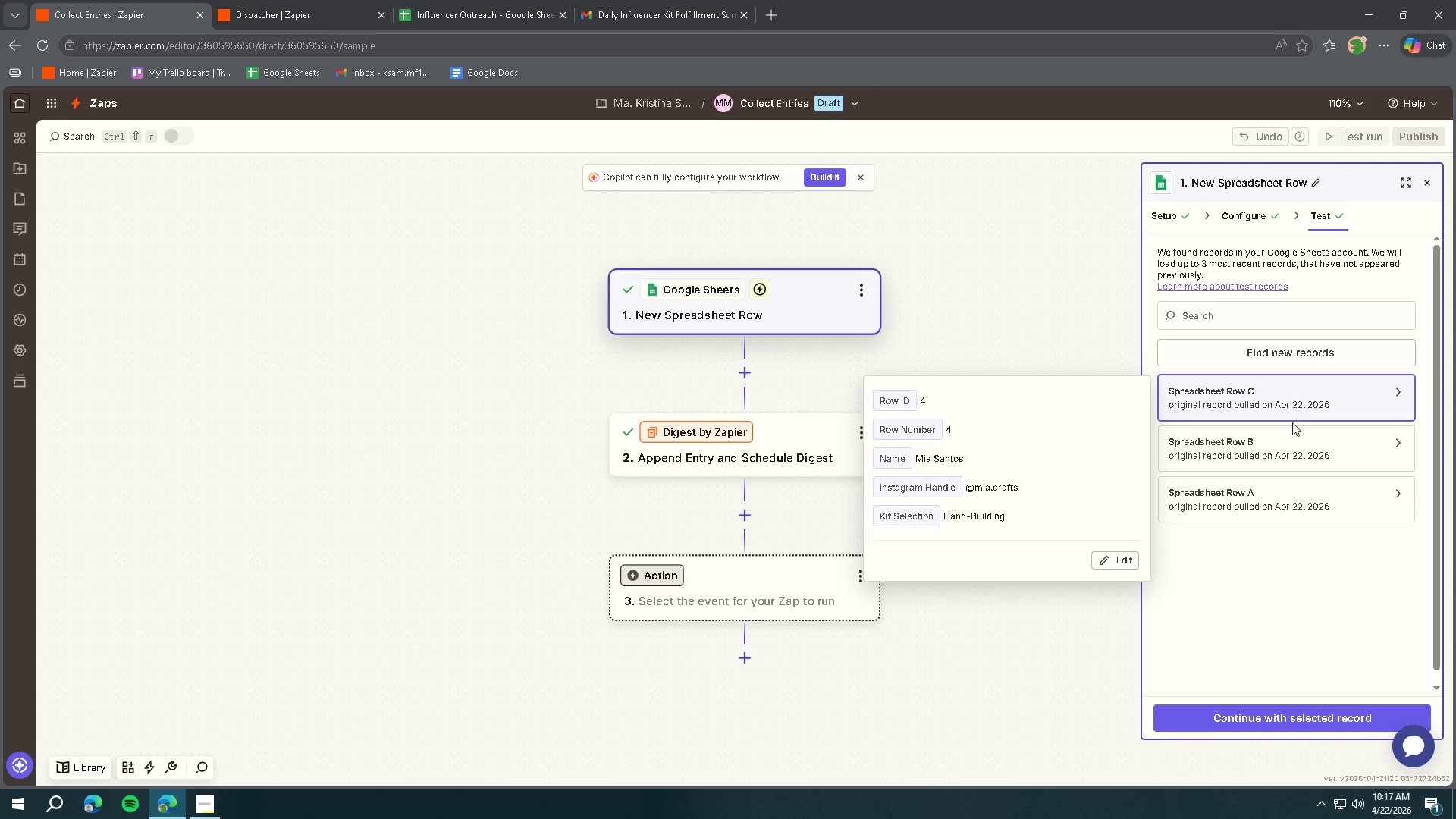 
left_click([1286, 447])
 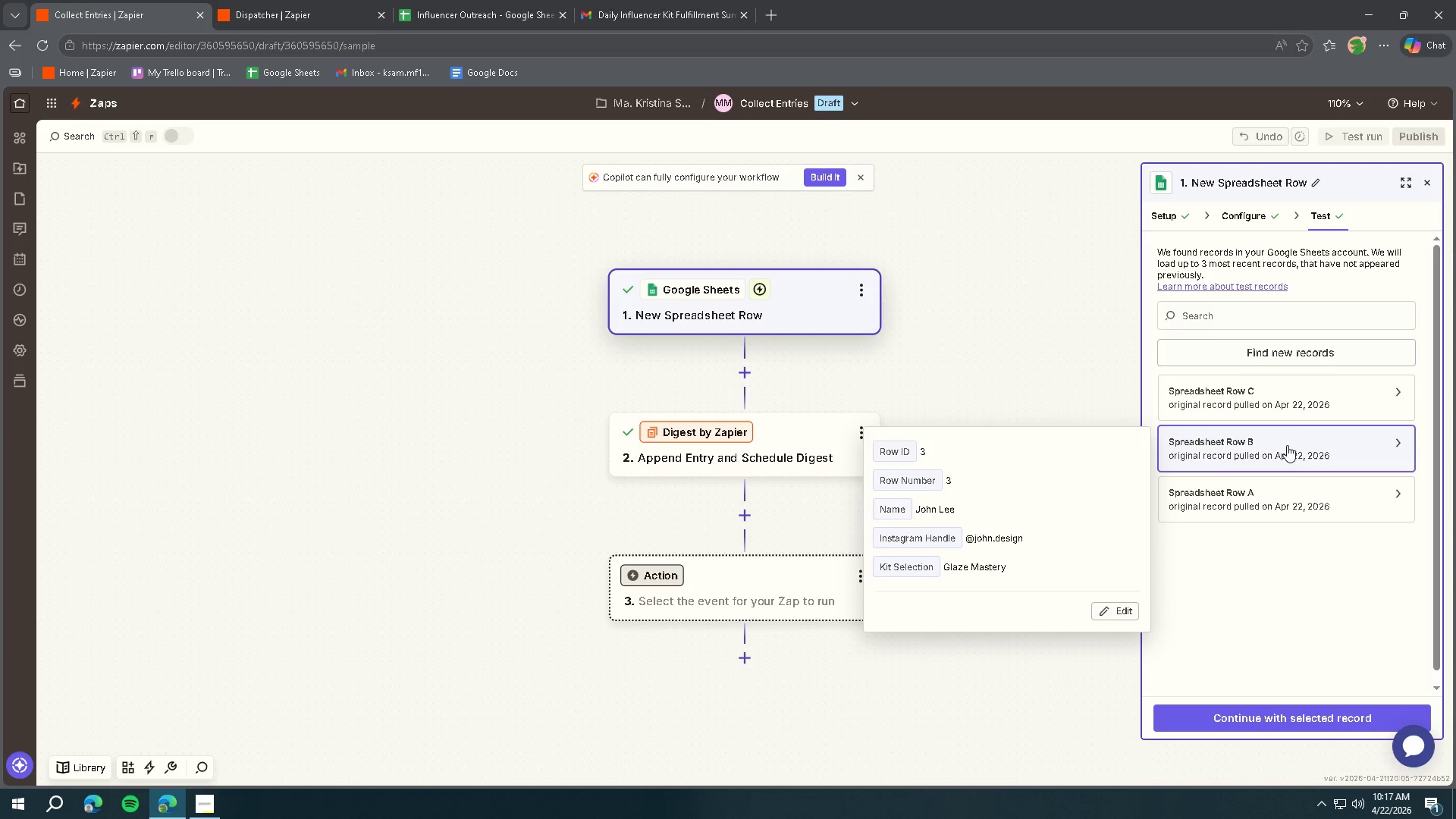 
left_click([1302, 397])
 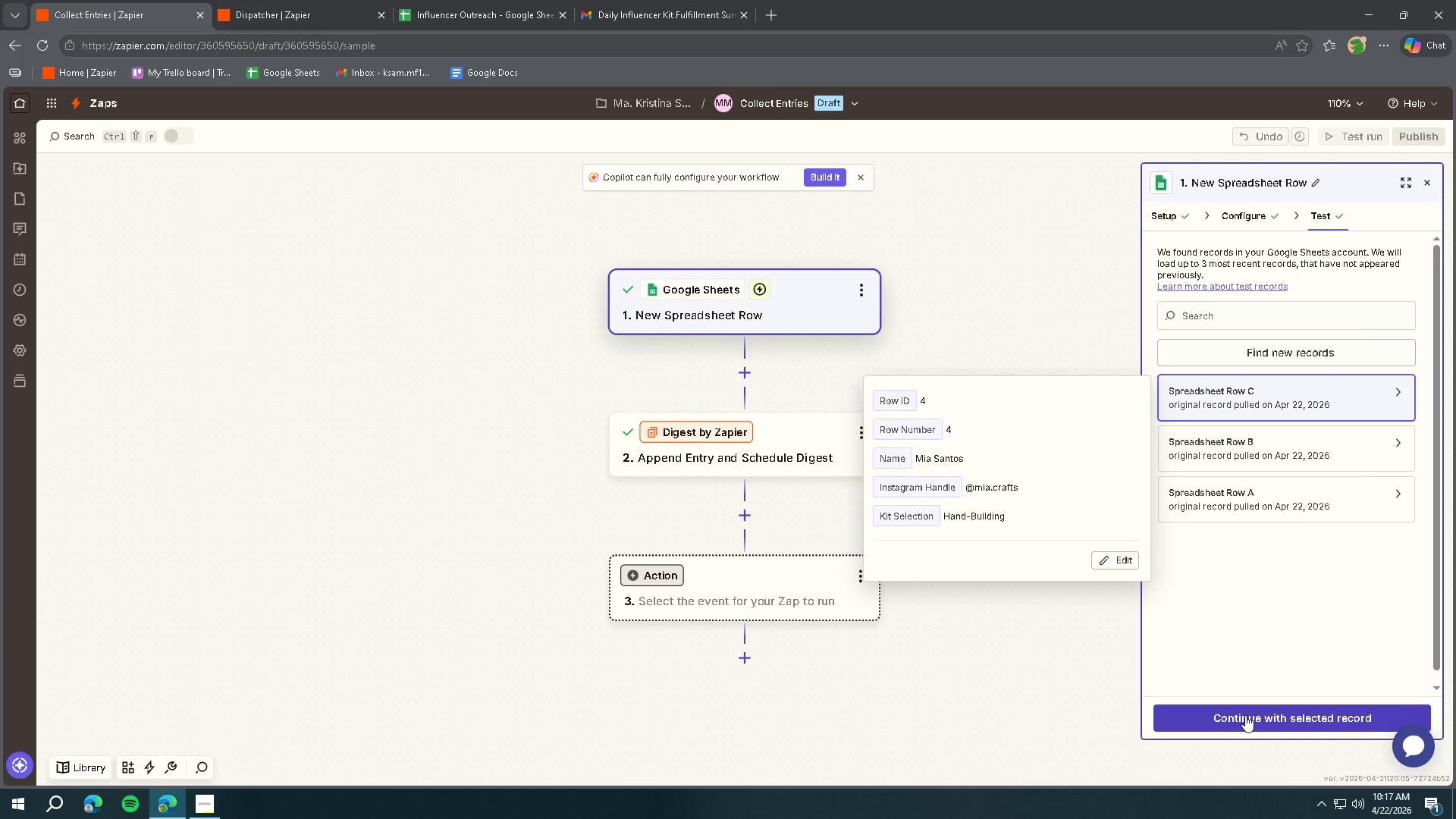 
left_click([1245, 715])
 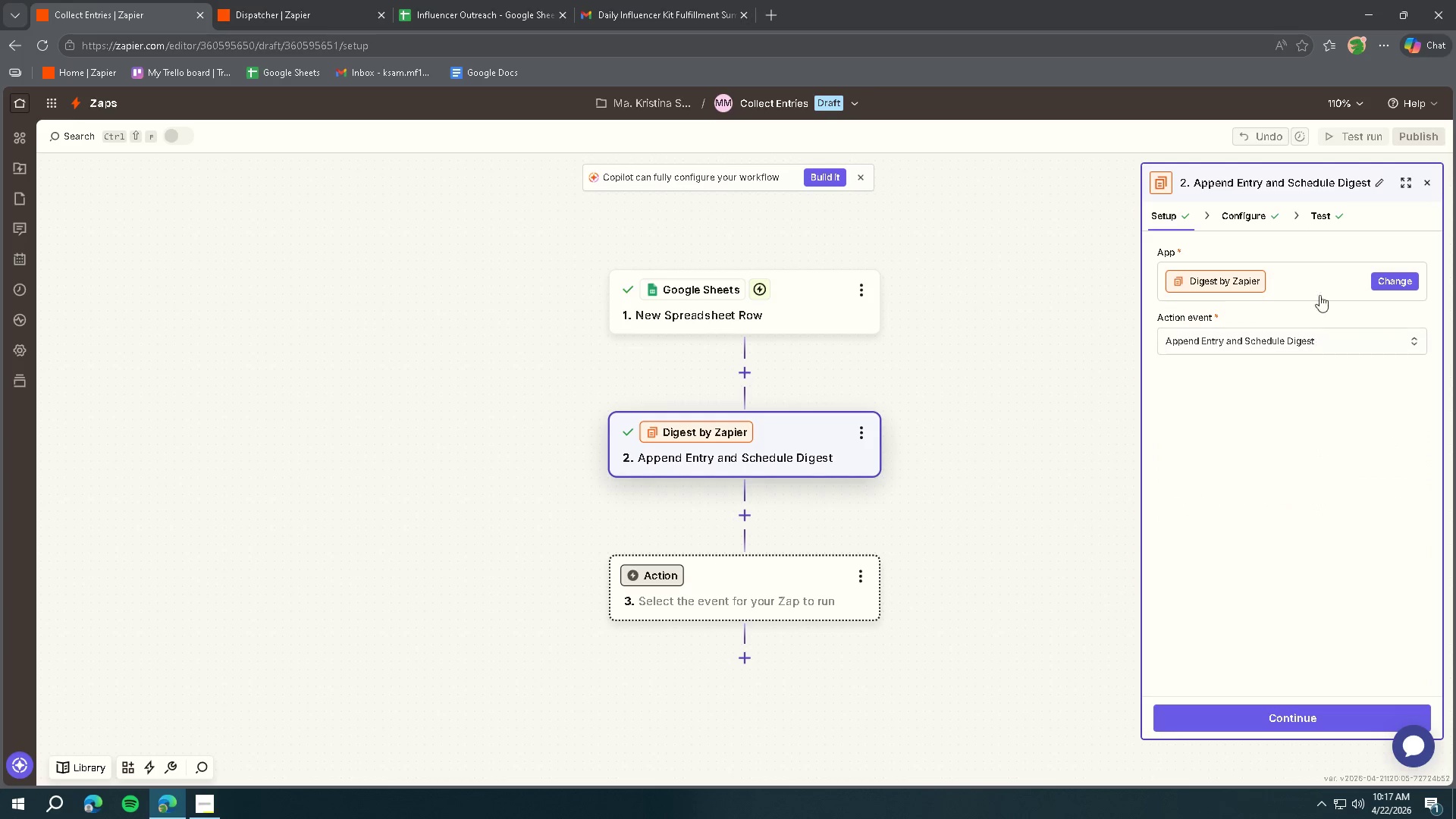 
wait(5.56)
 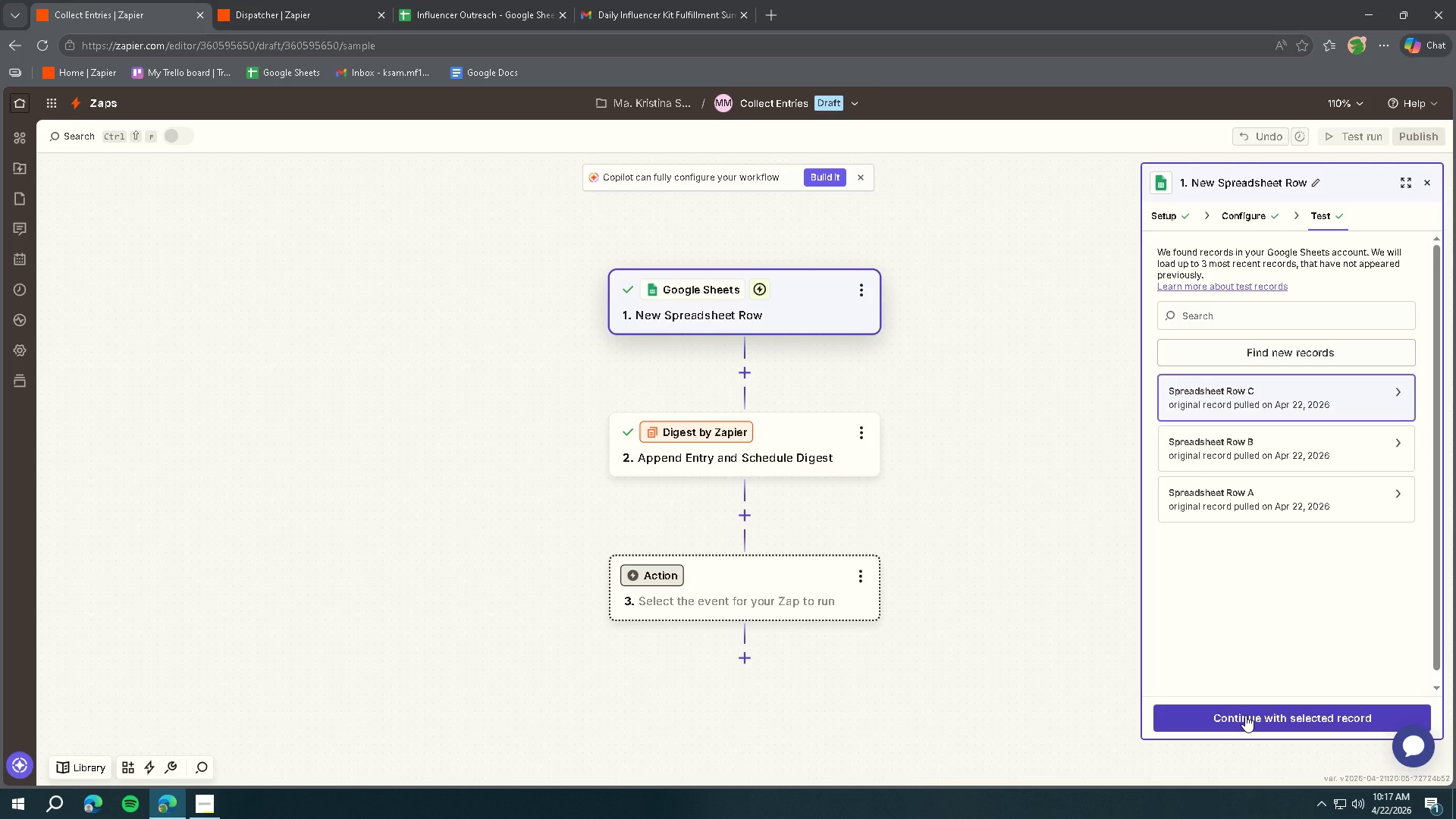 
left_click([827, 323])
 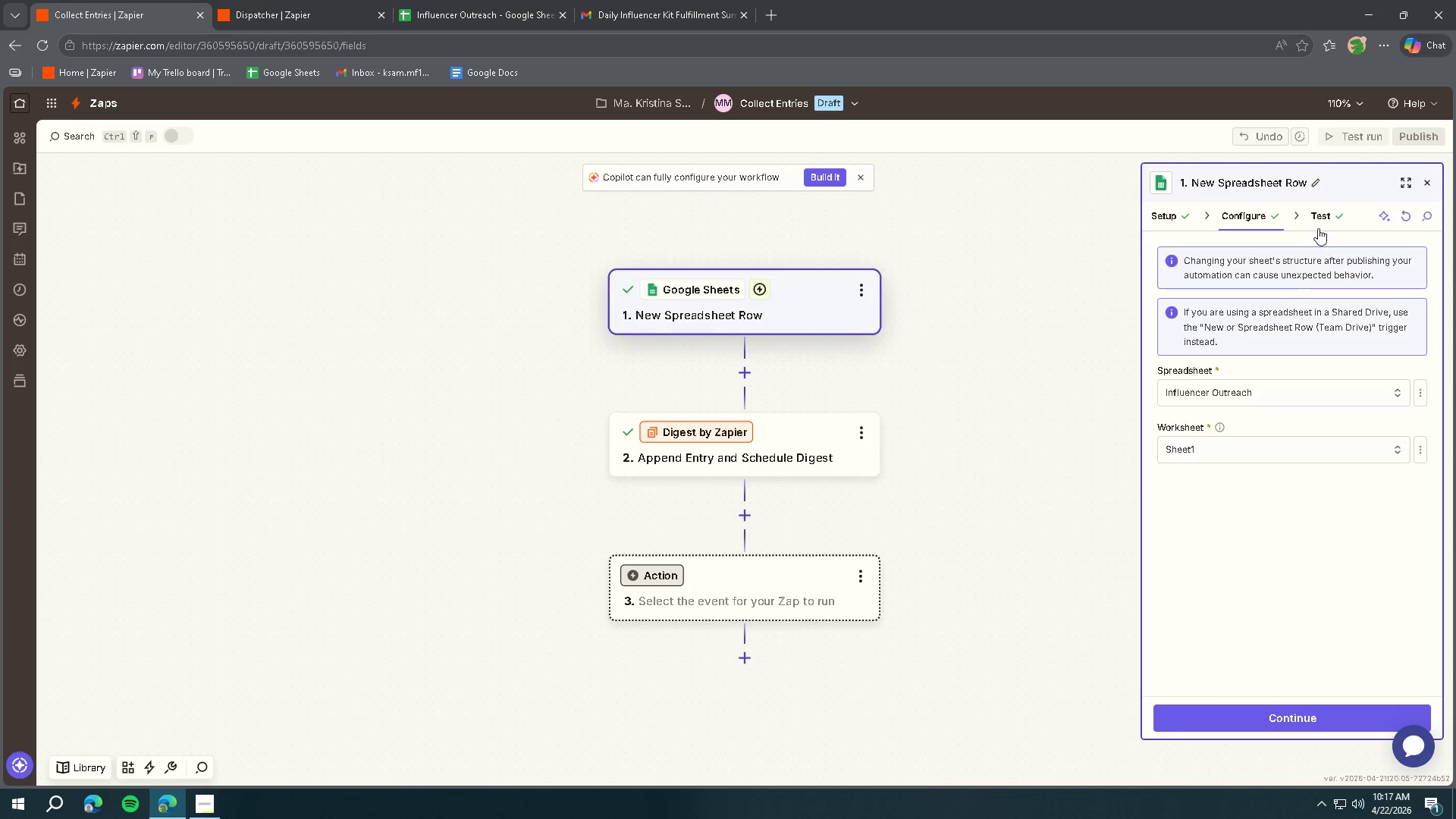 
left_click([1323, 217])
 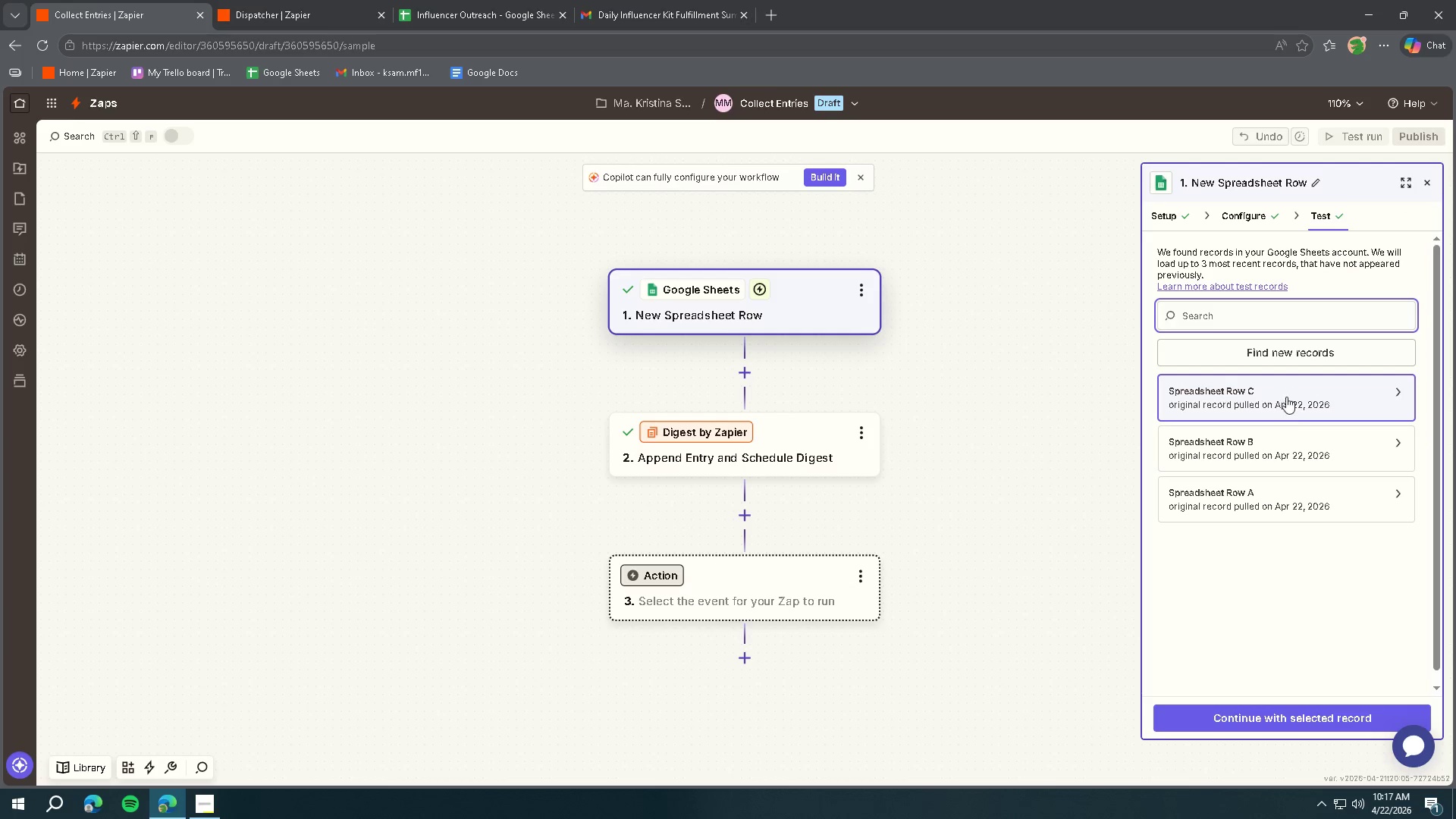 
left_click([1272, 461])
 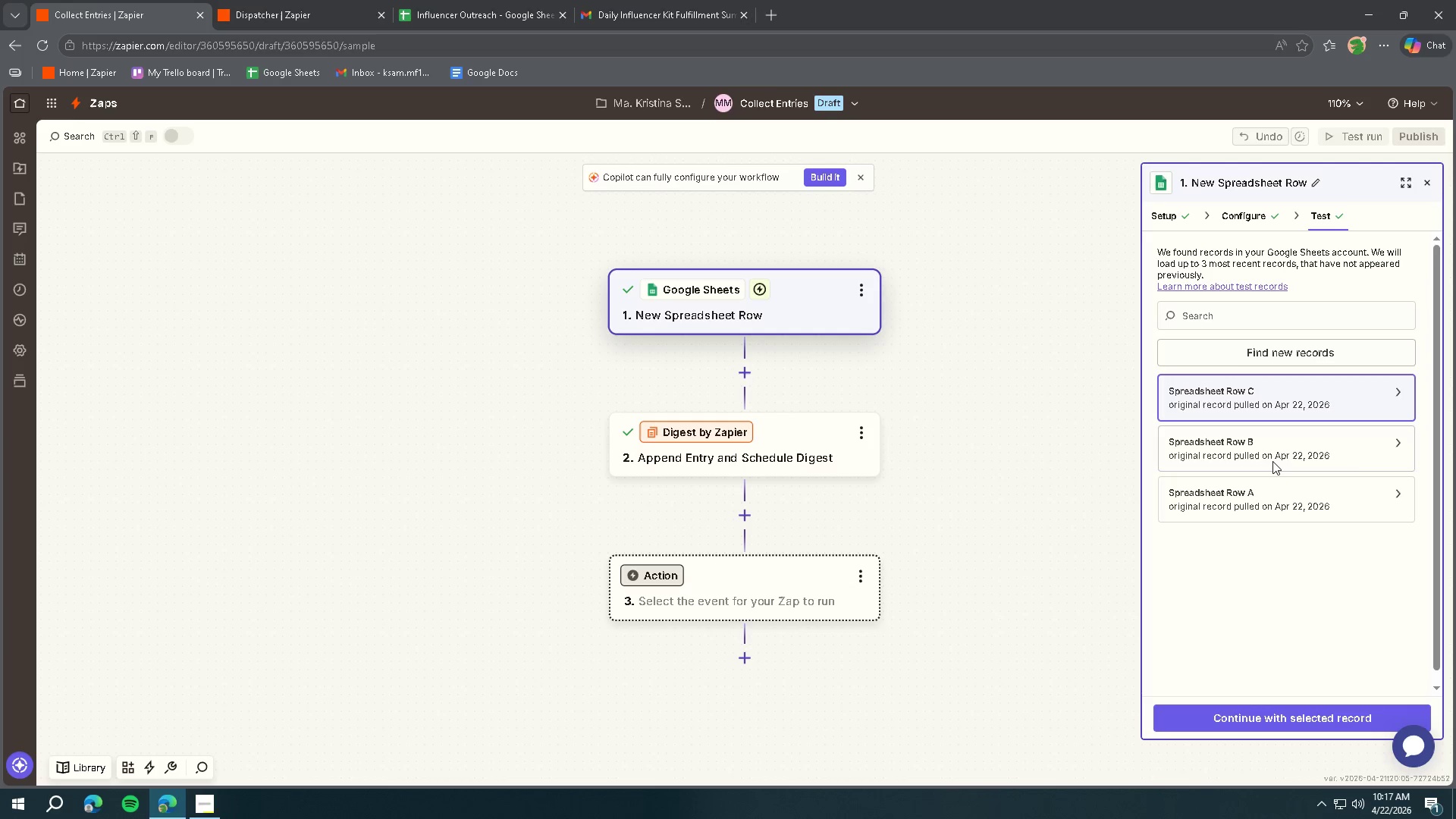 
left_click([1272, 447])
 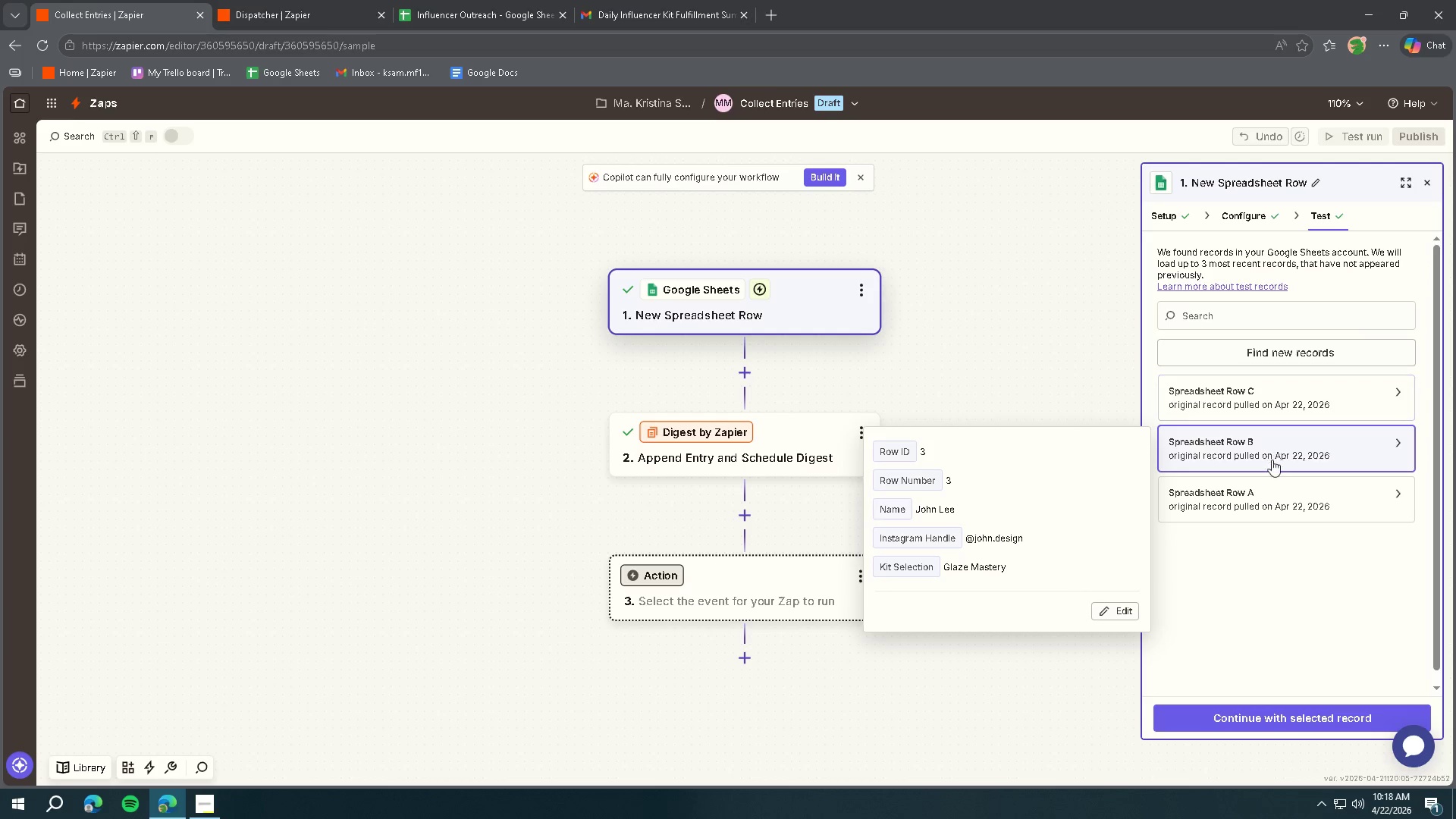 
double_click([1274, 494])
 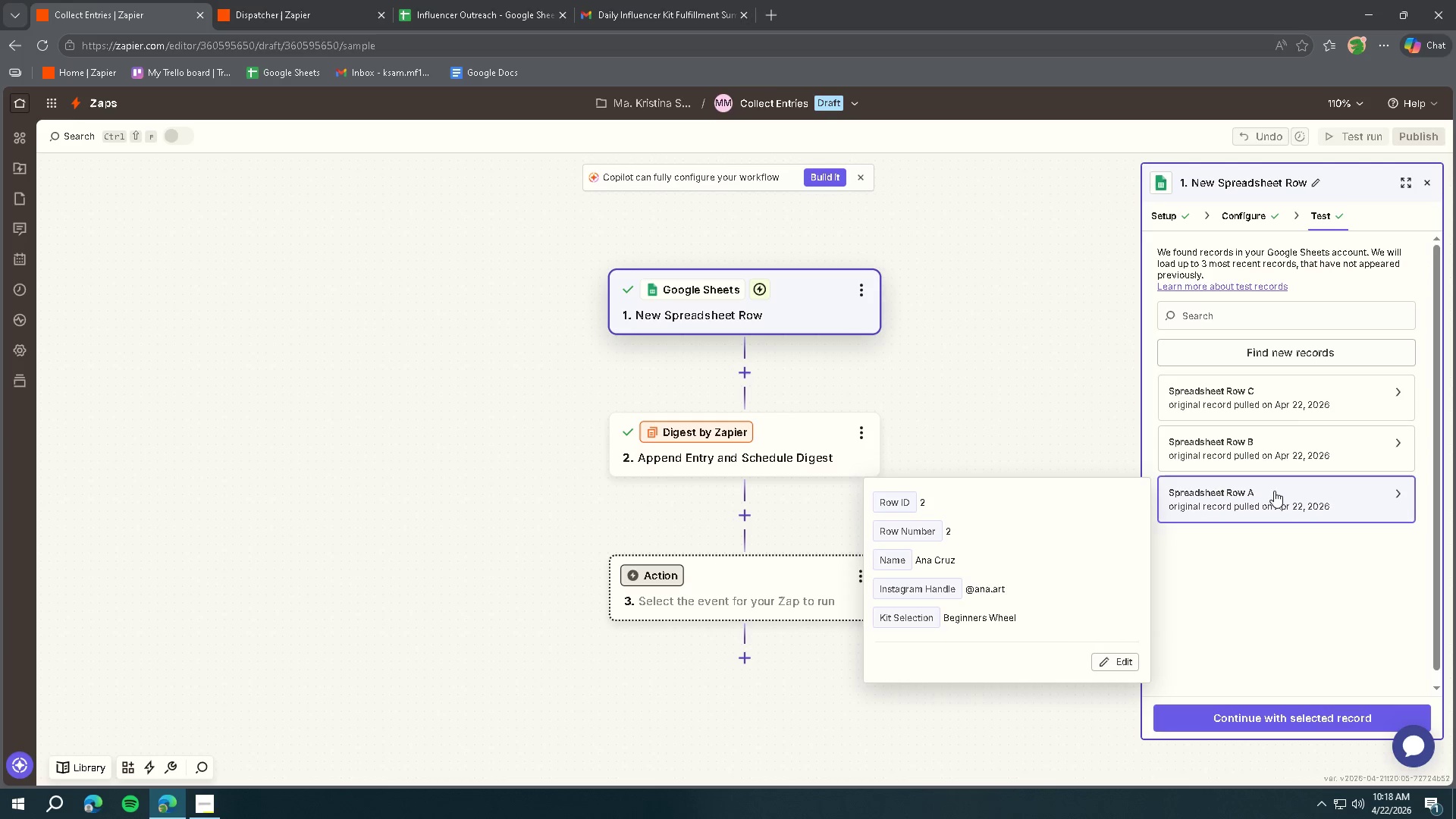 
triple_click([1293, 414])
 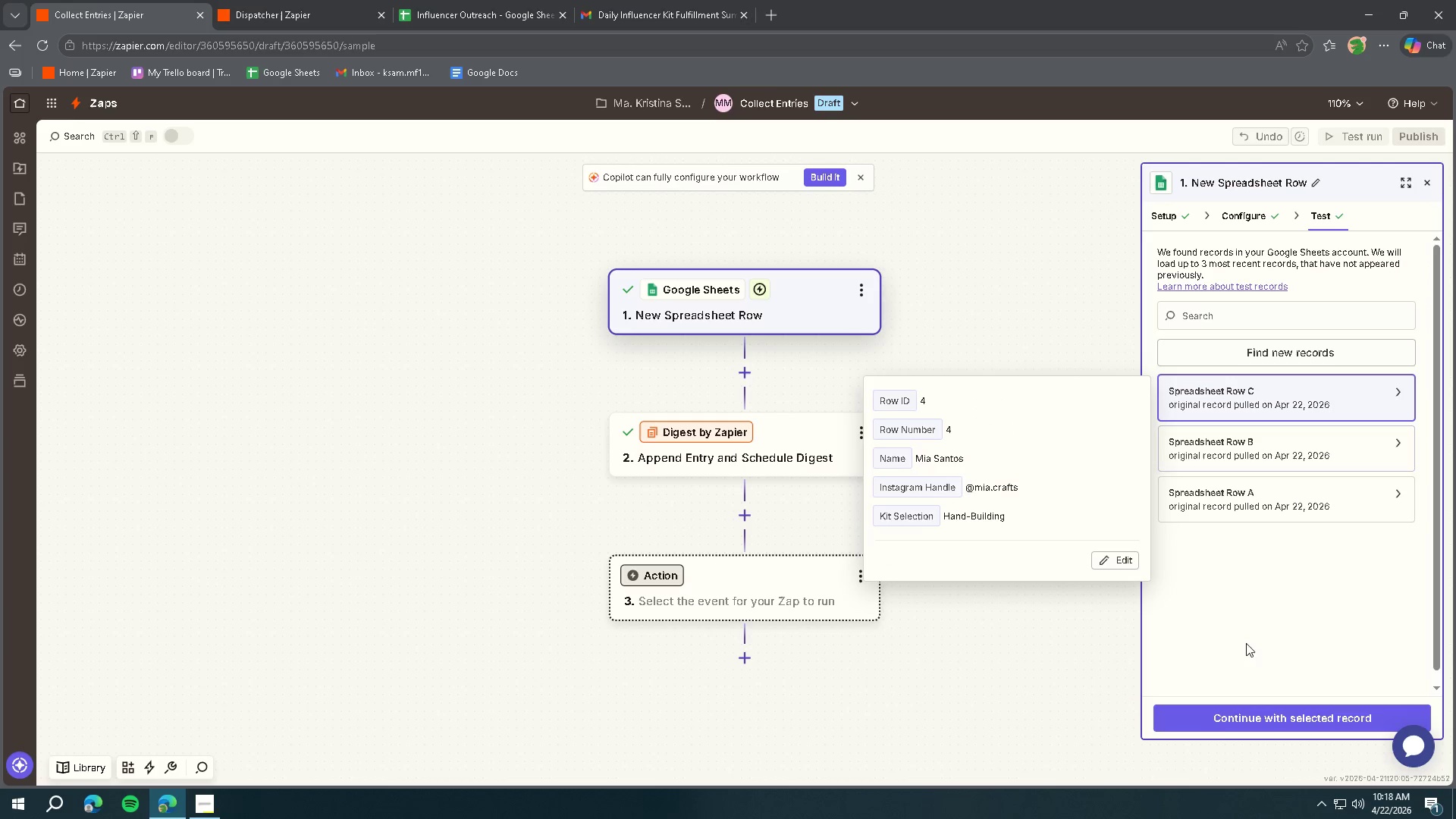 
left_click([1230, 720])
 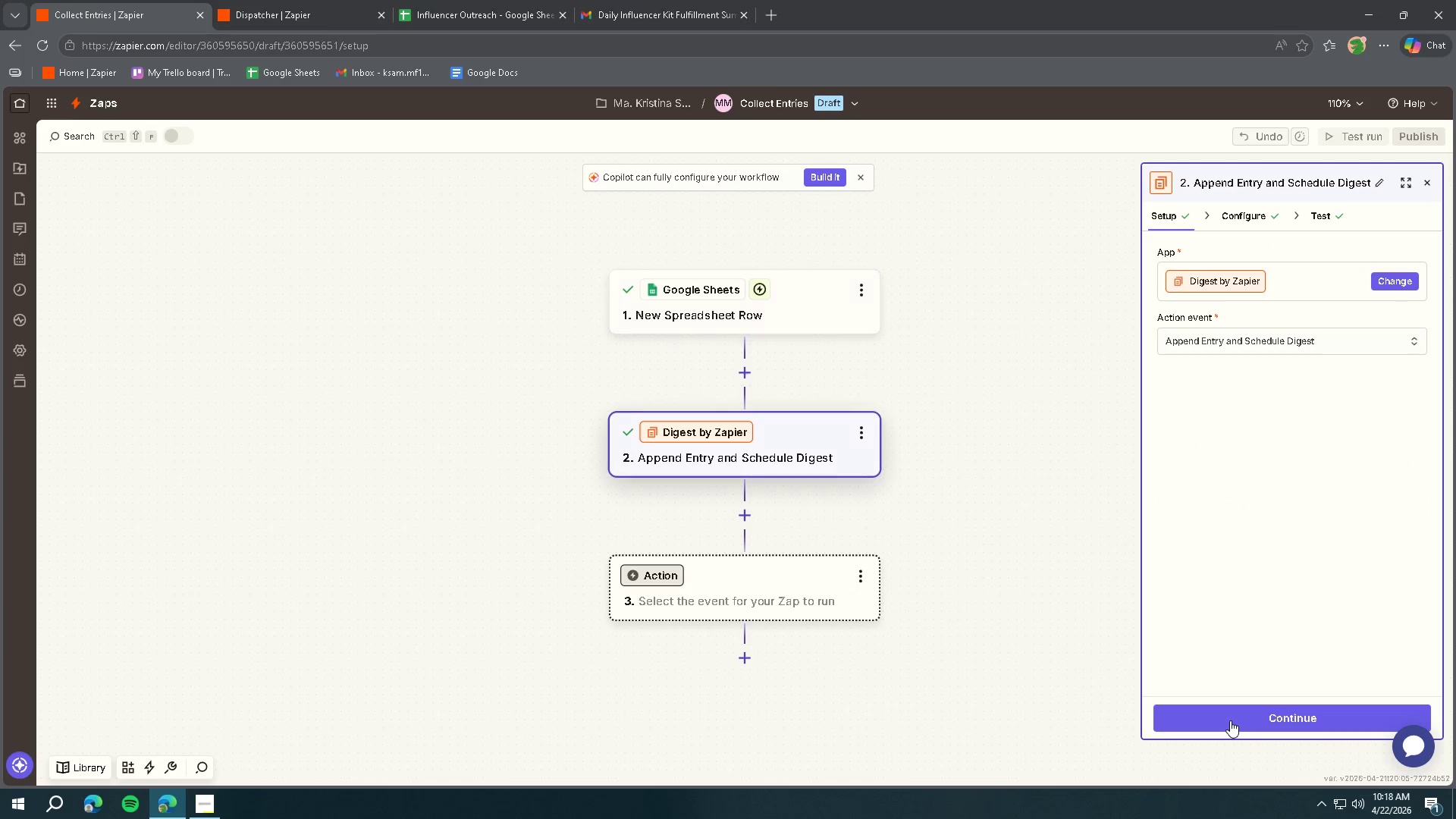 
left_click([1230, 720])
 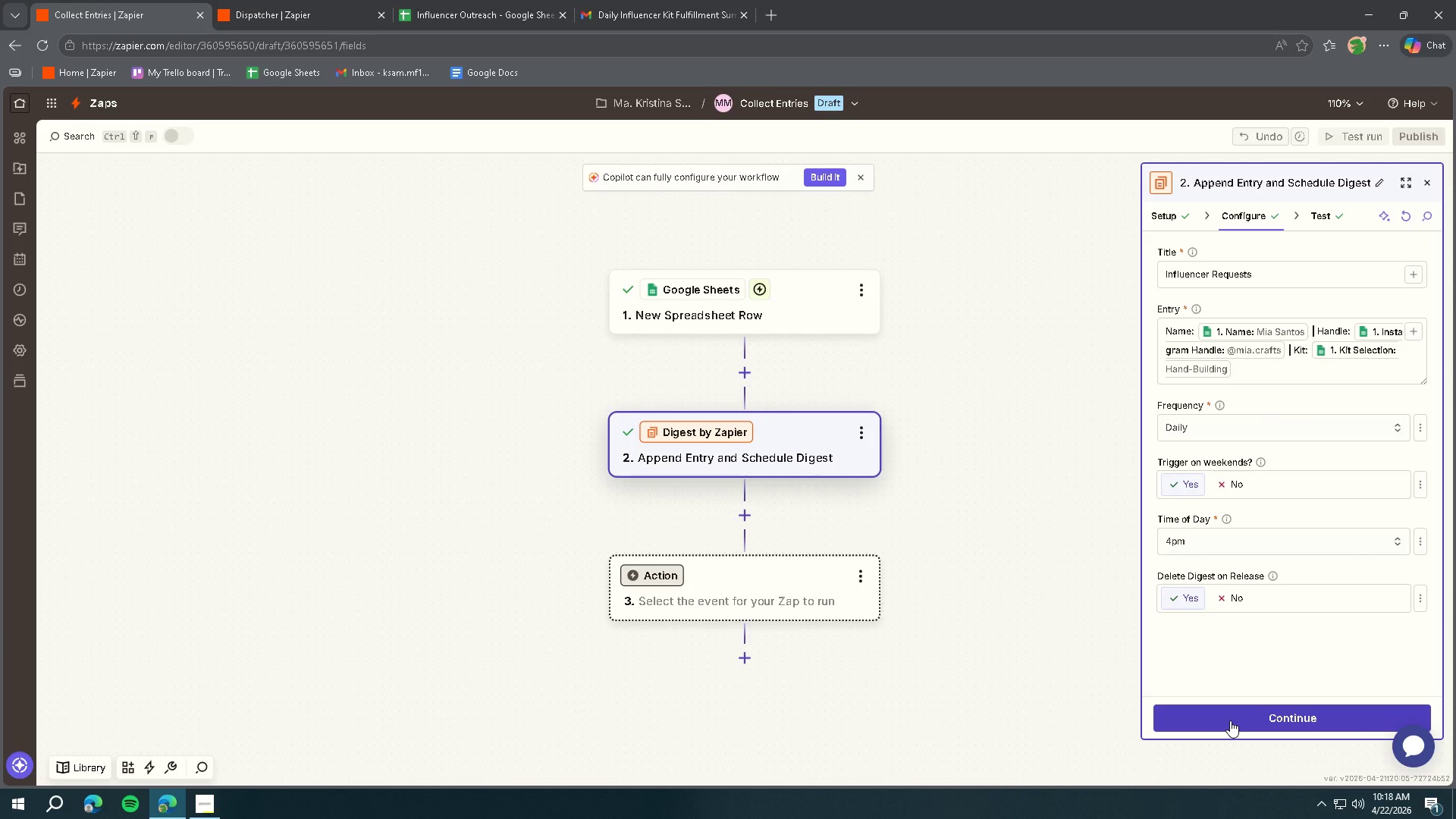 
left_click([1230, 720])
 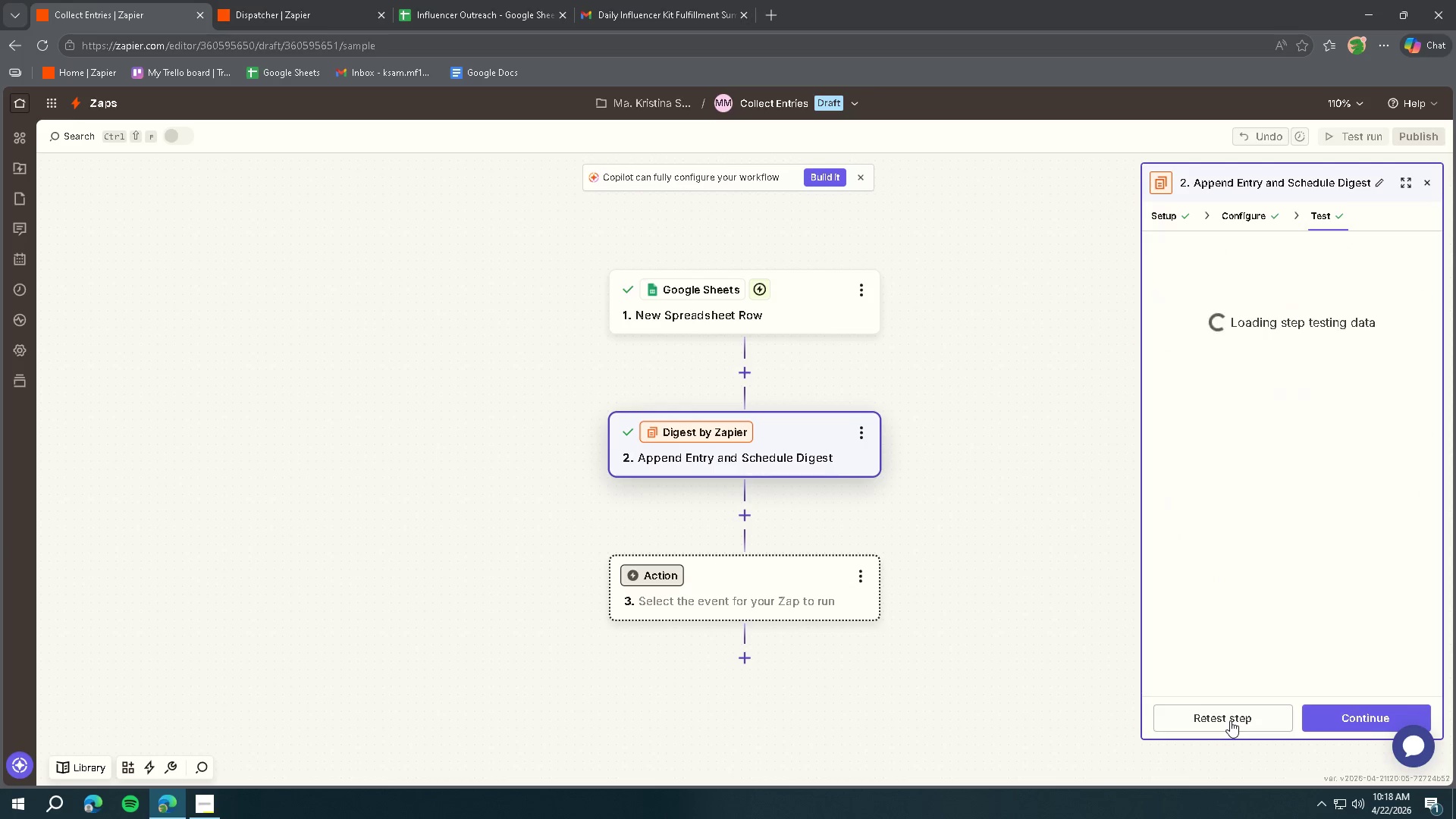 
left_click([1230, 720])
 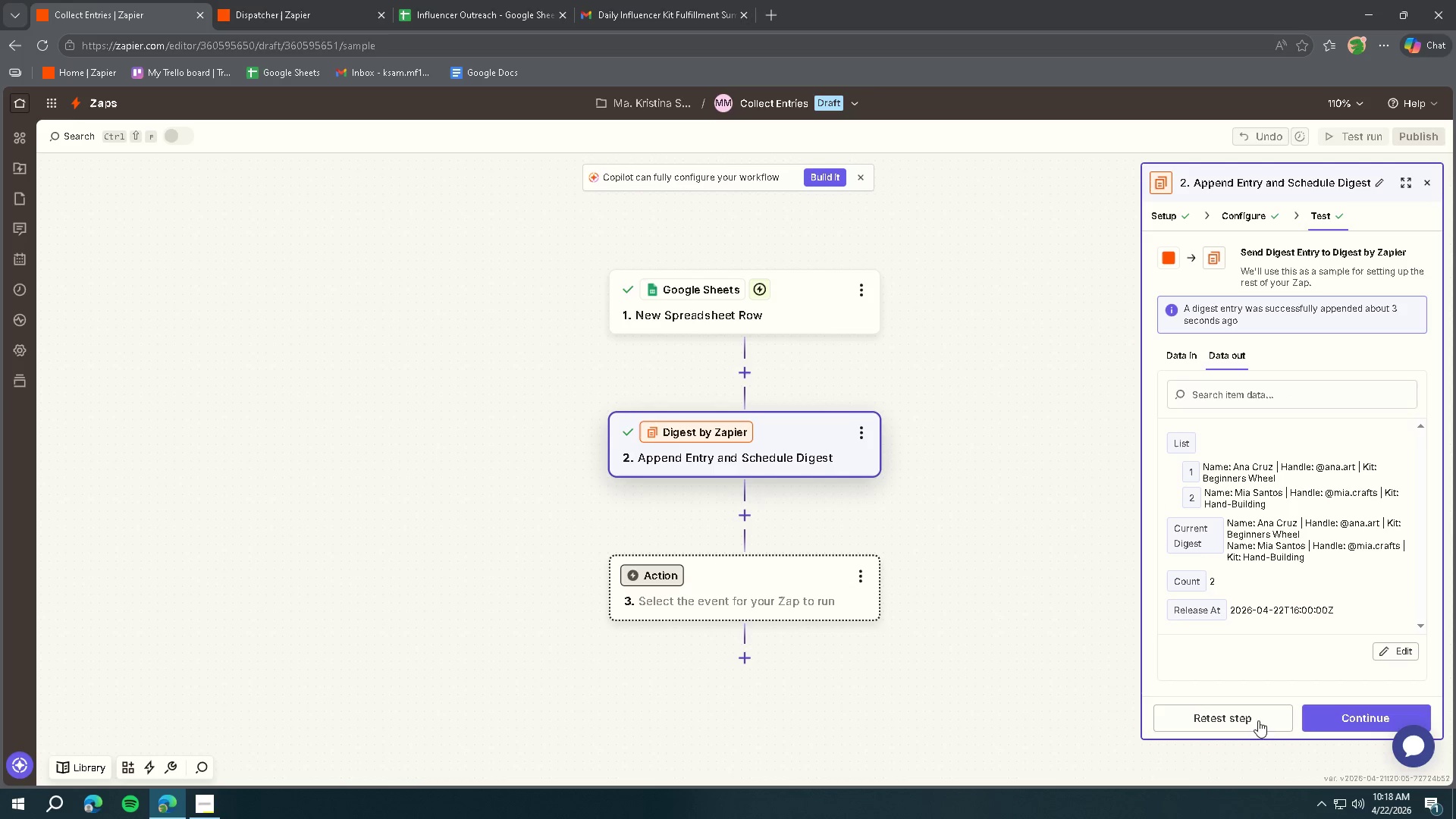 
left_click([1317, 717])
 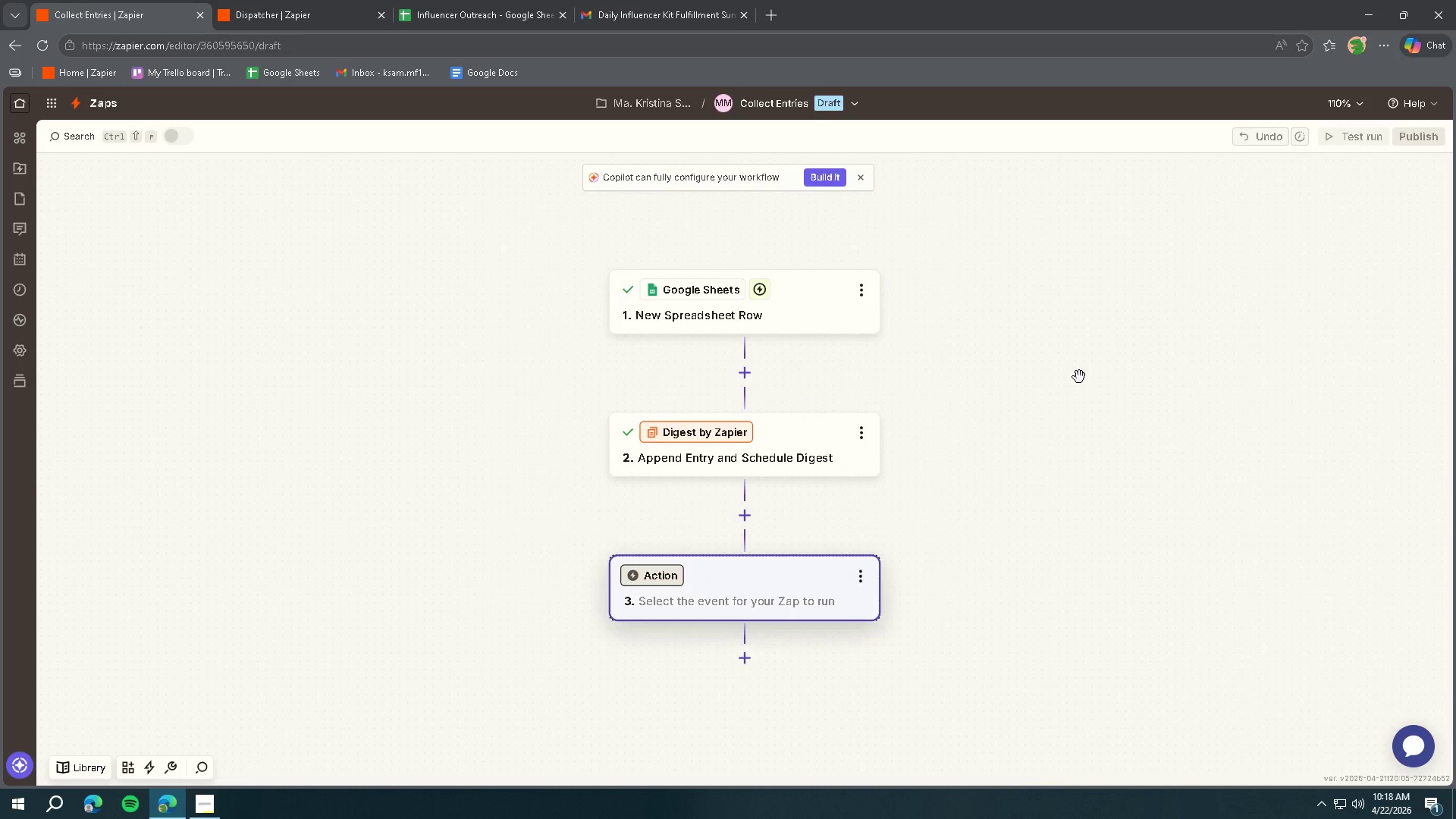 
left_click([811, 457])
 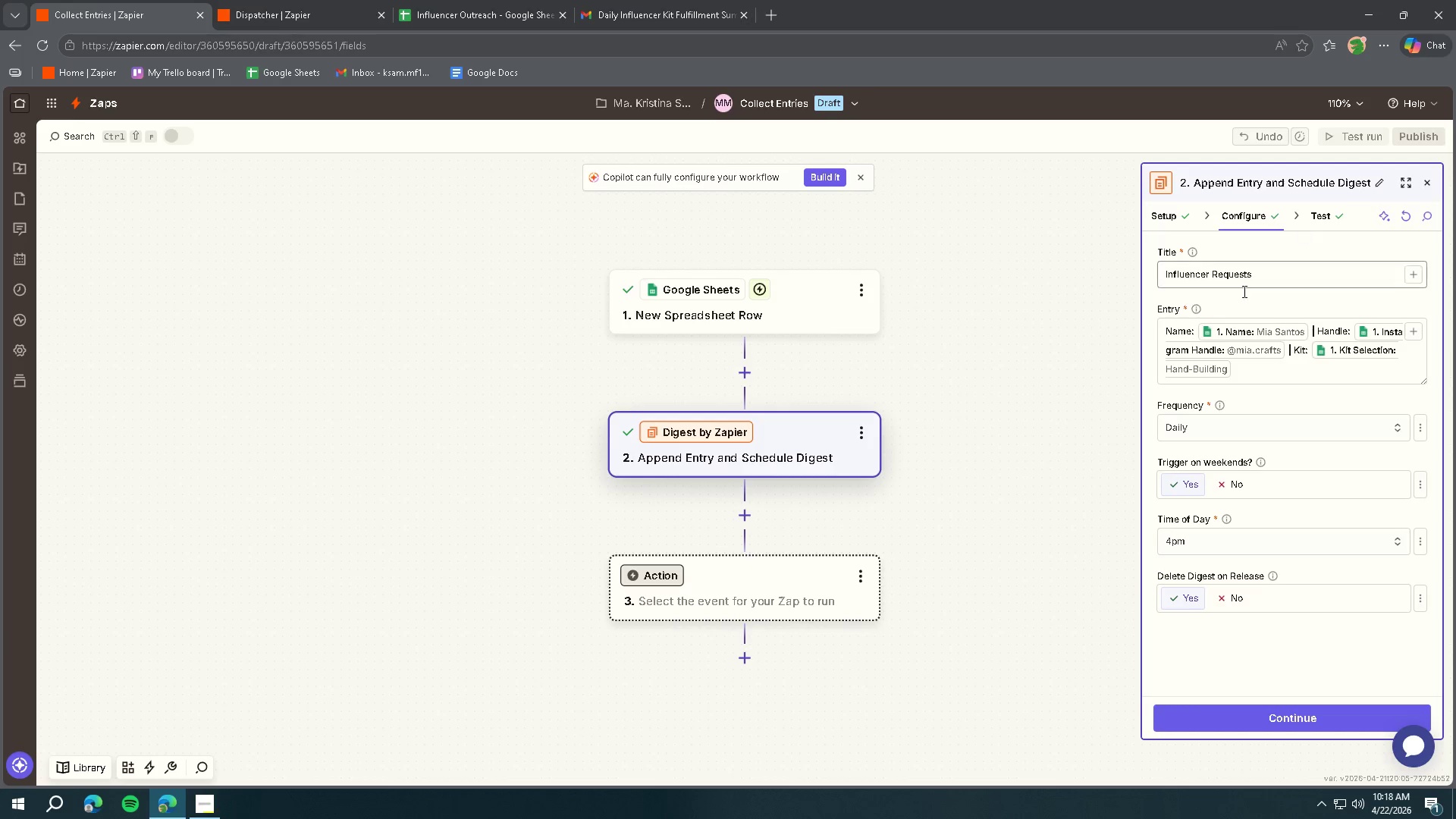 
left_click([860, 576])
 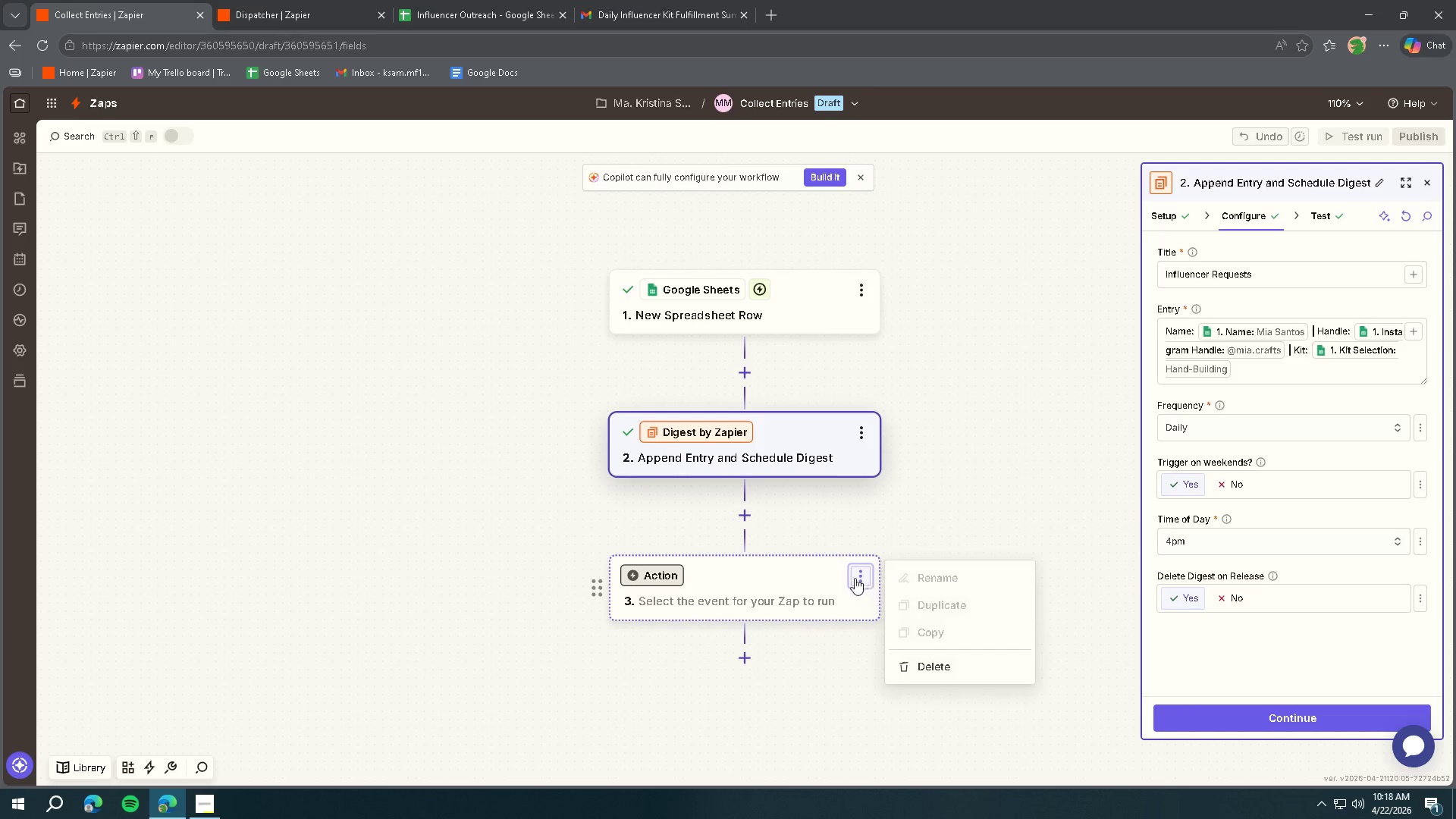 
left_click([771, 580])
 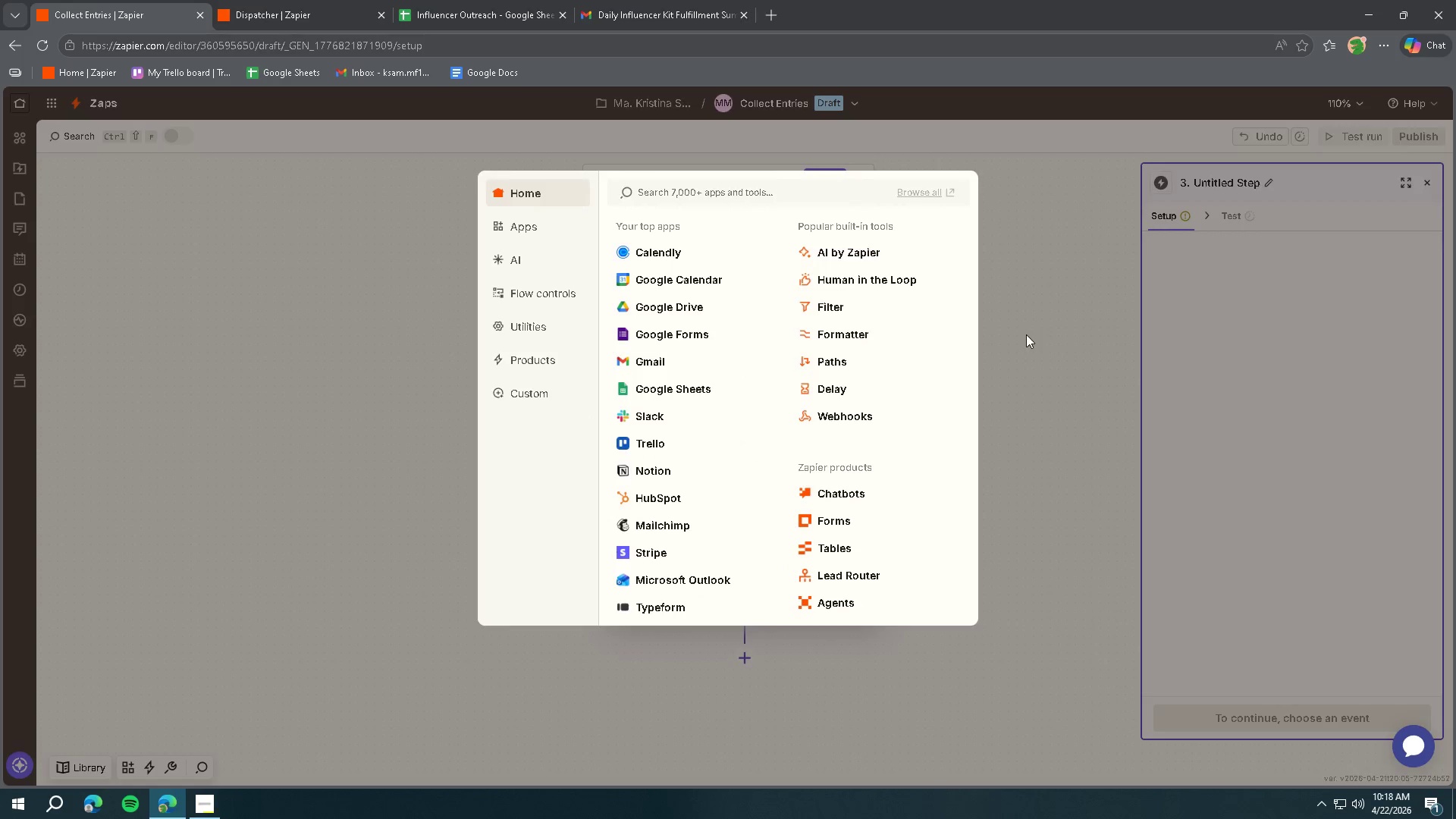 
left_click([858, 570])
 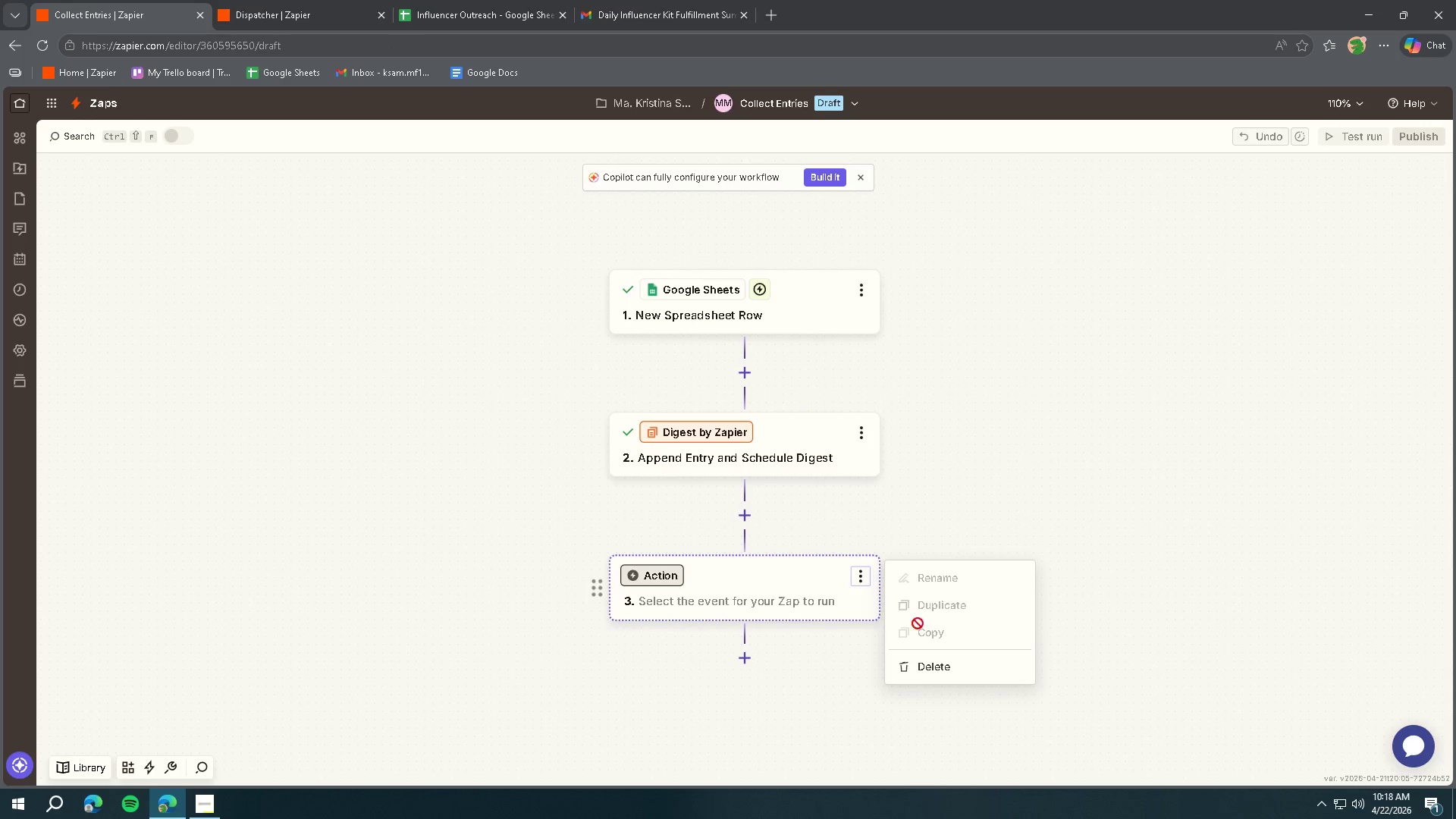 
left_click([935, 668])
 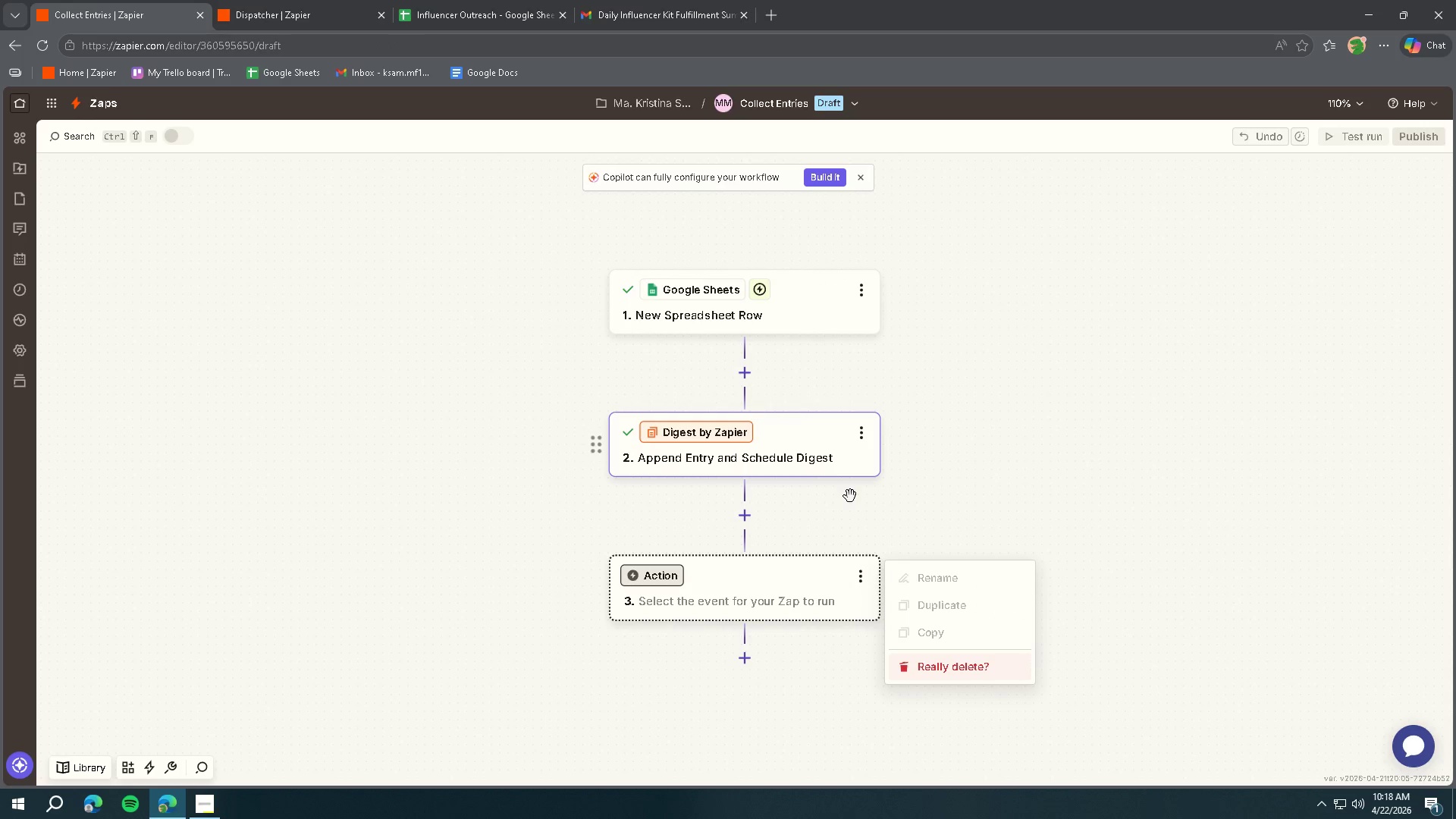 
left_click([969, 667])
 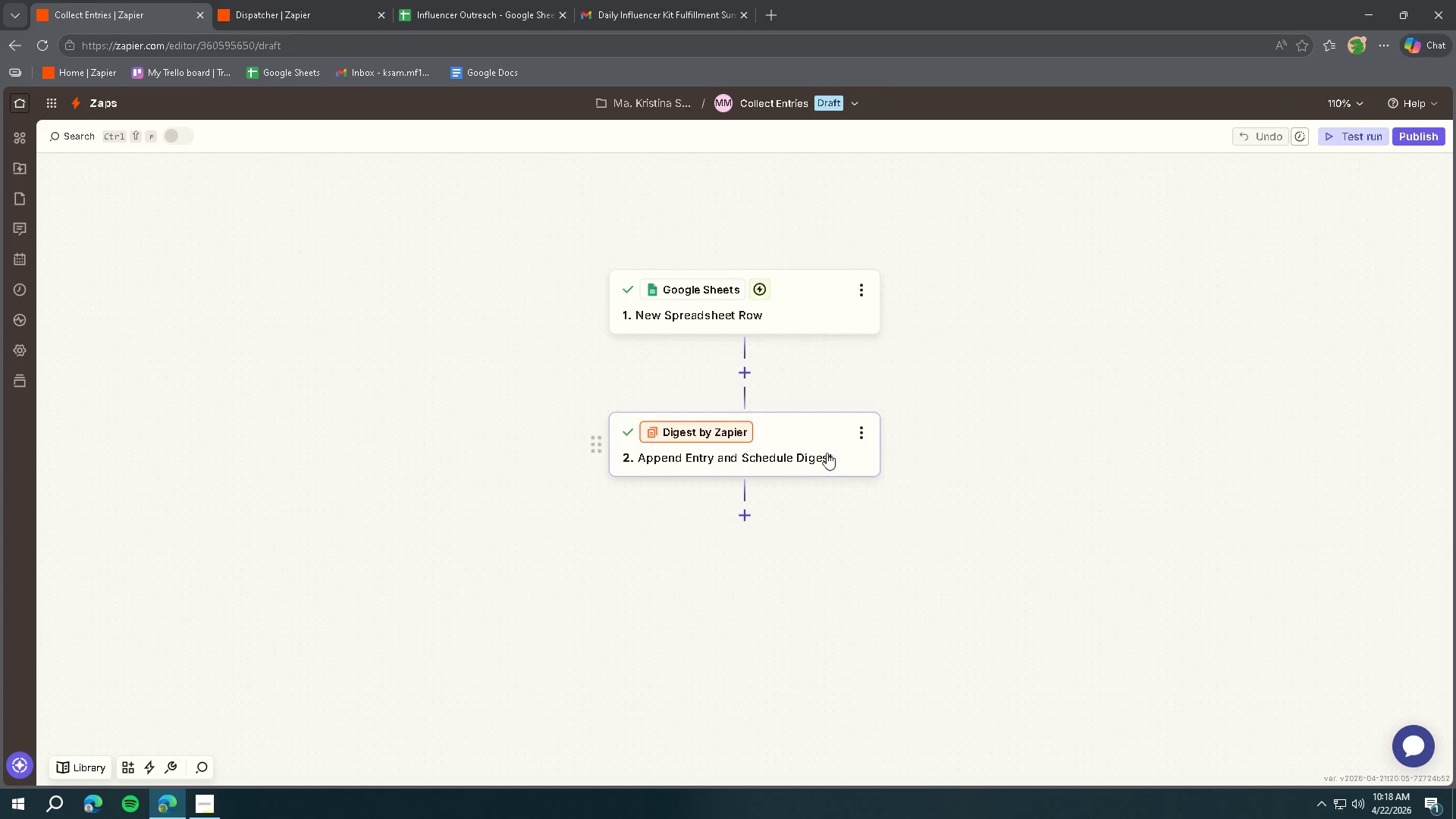 
left_click([827, 453])
 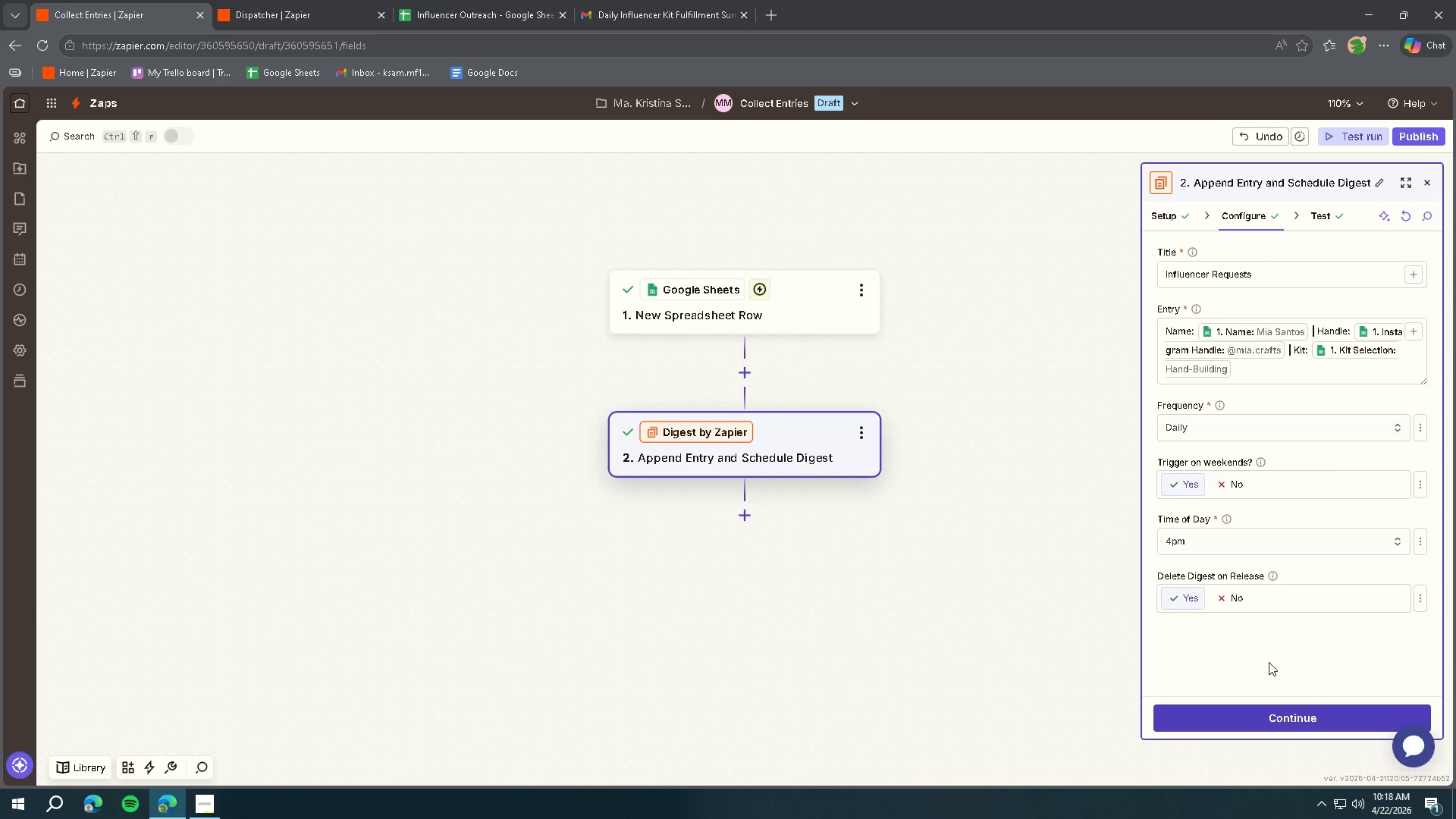 
left_click([1312, 220])
 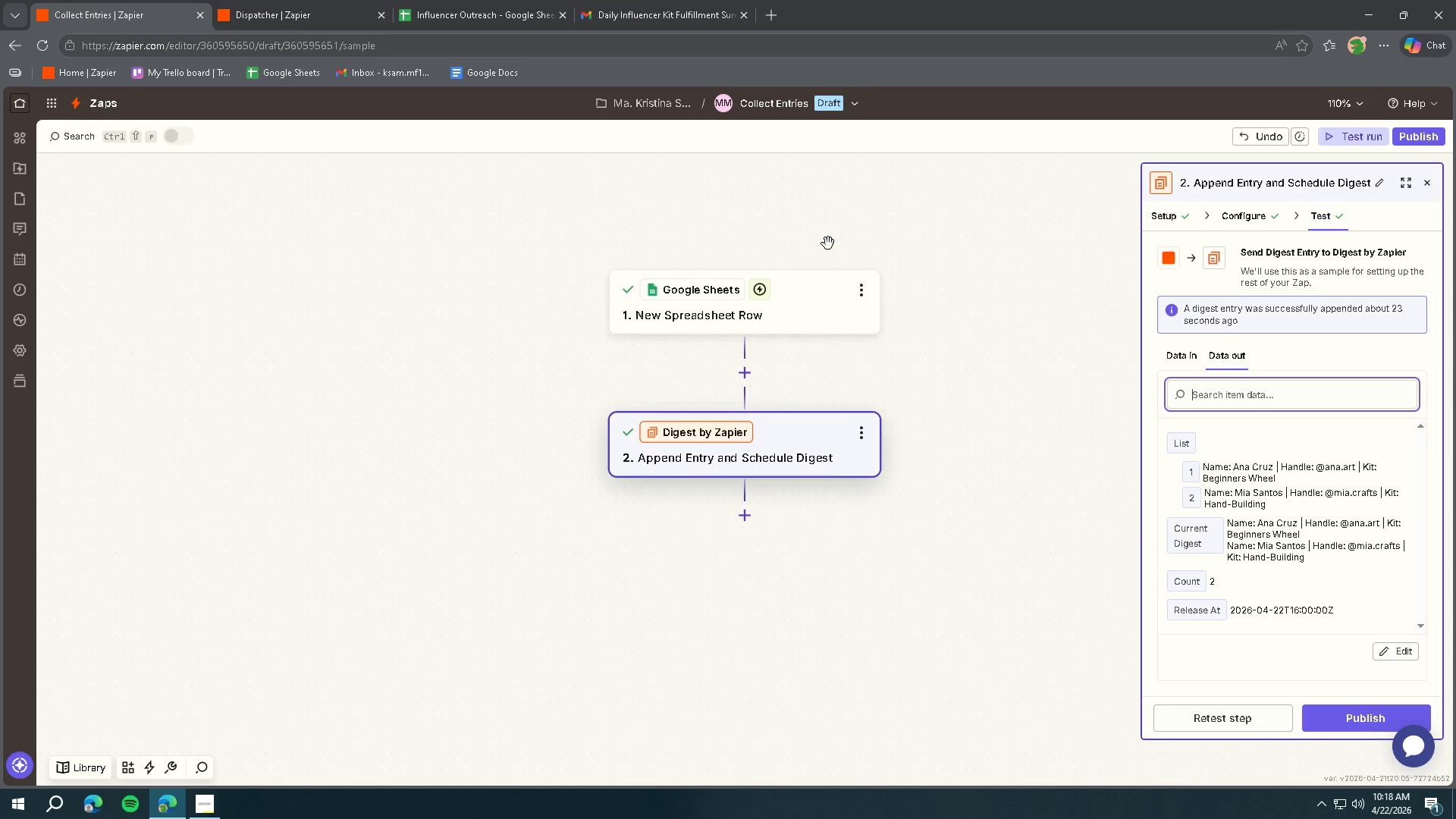 
left_click([654, 17])
 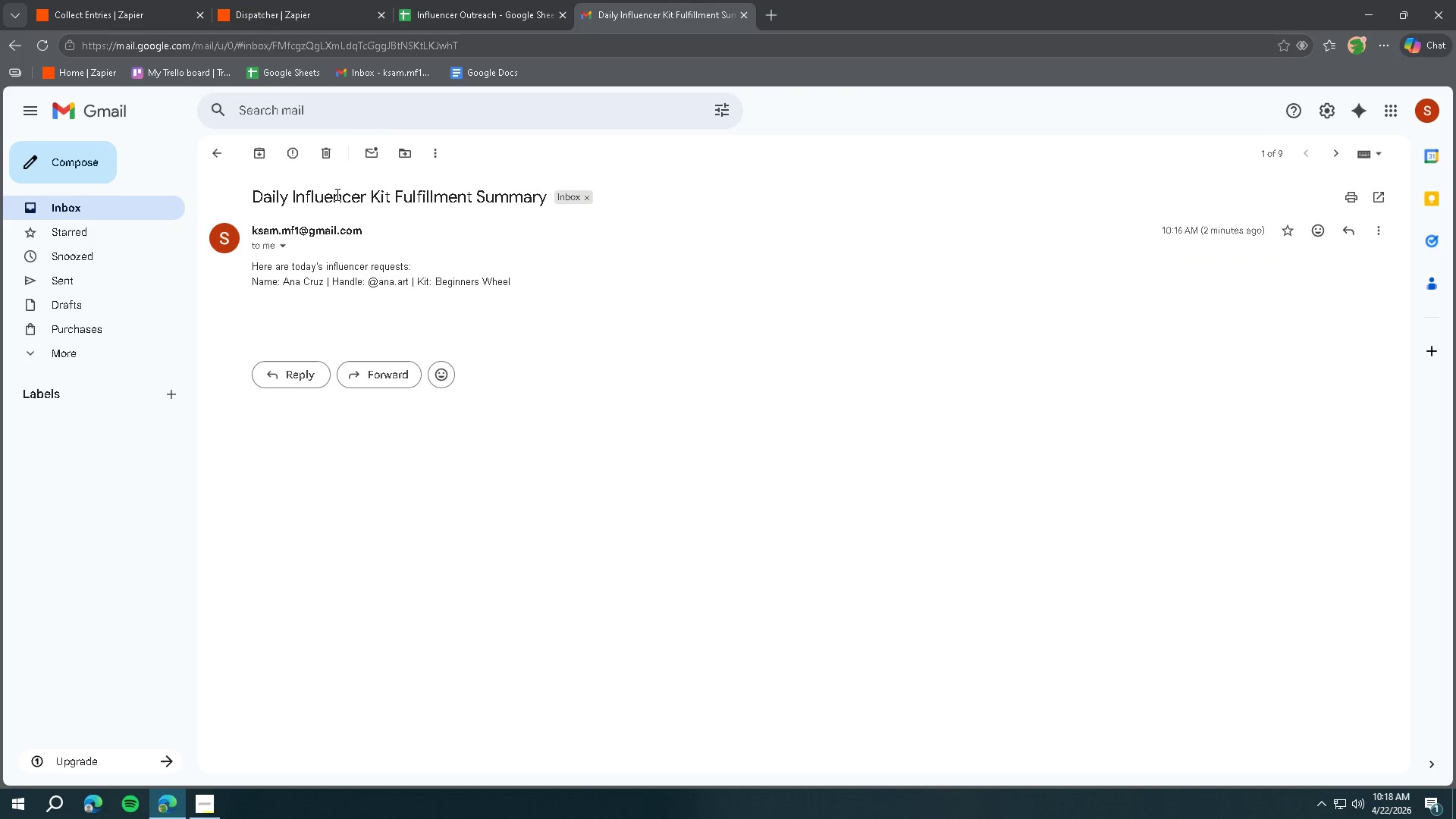 
left_click([121, 110])